 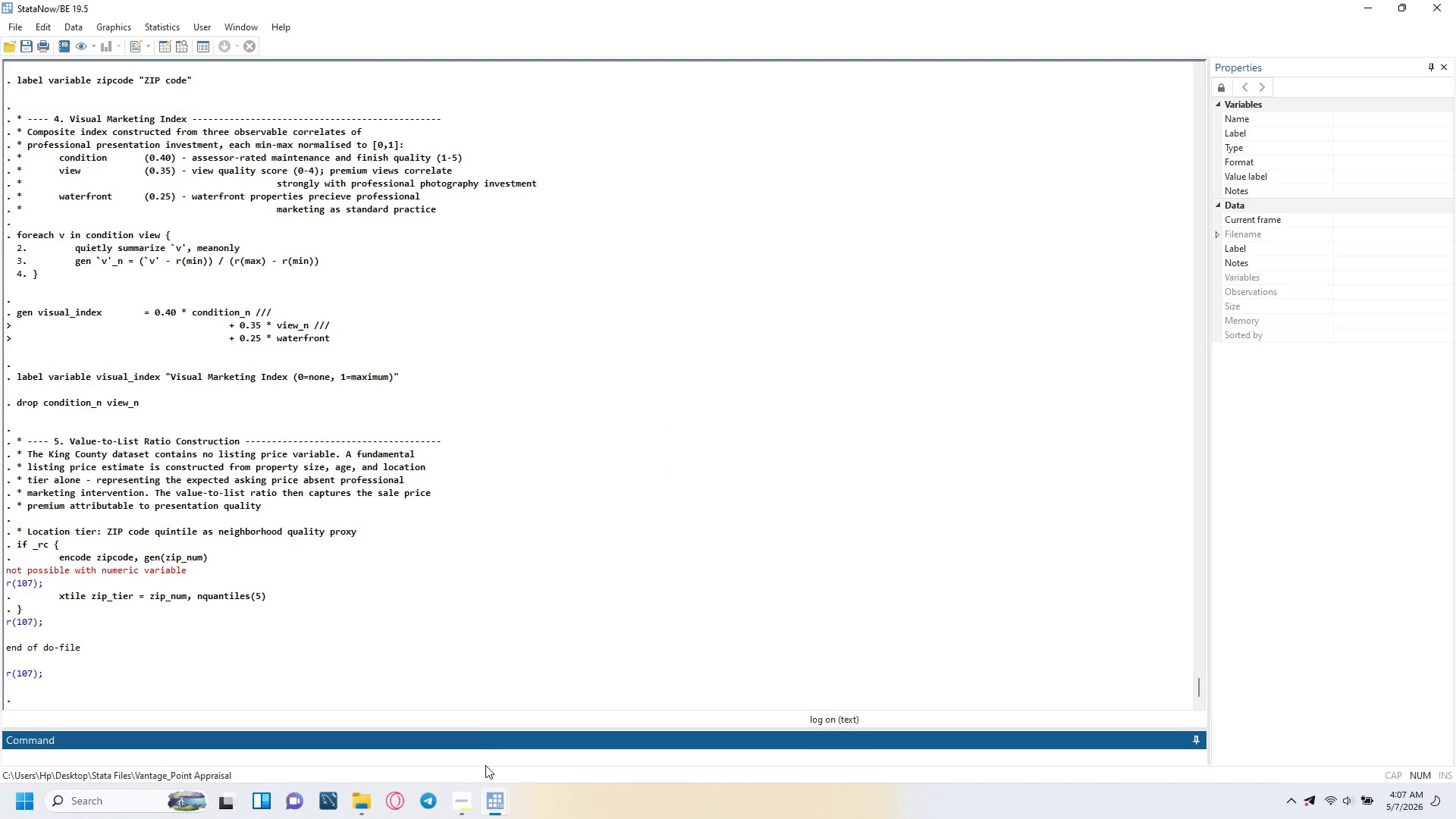 
double_click([583, 722])
 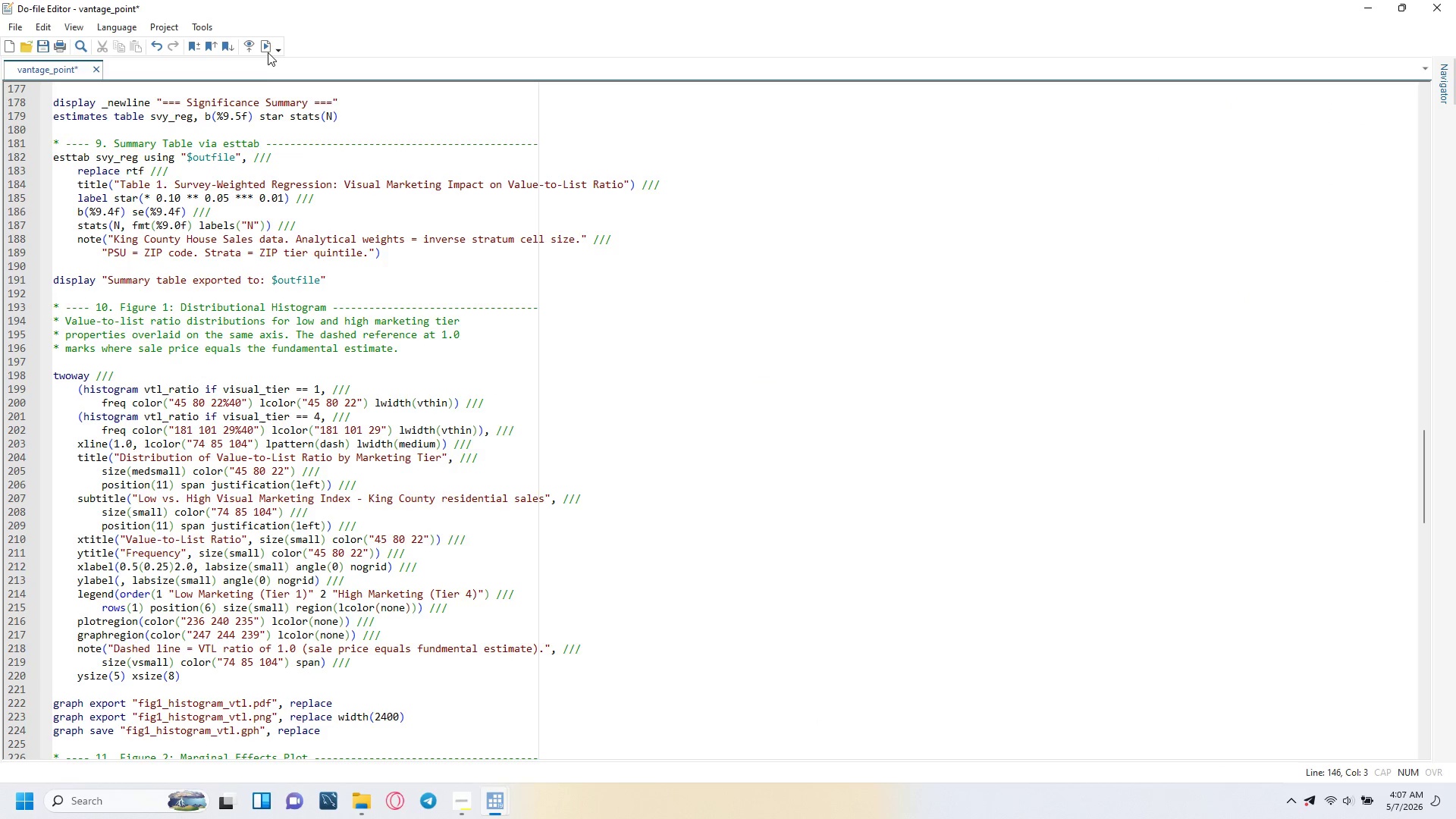 
left_click([267, 51])
 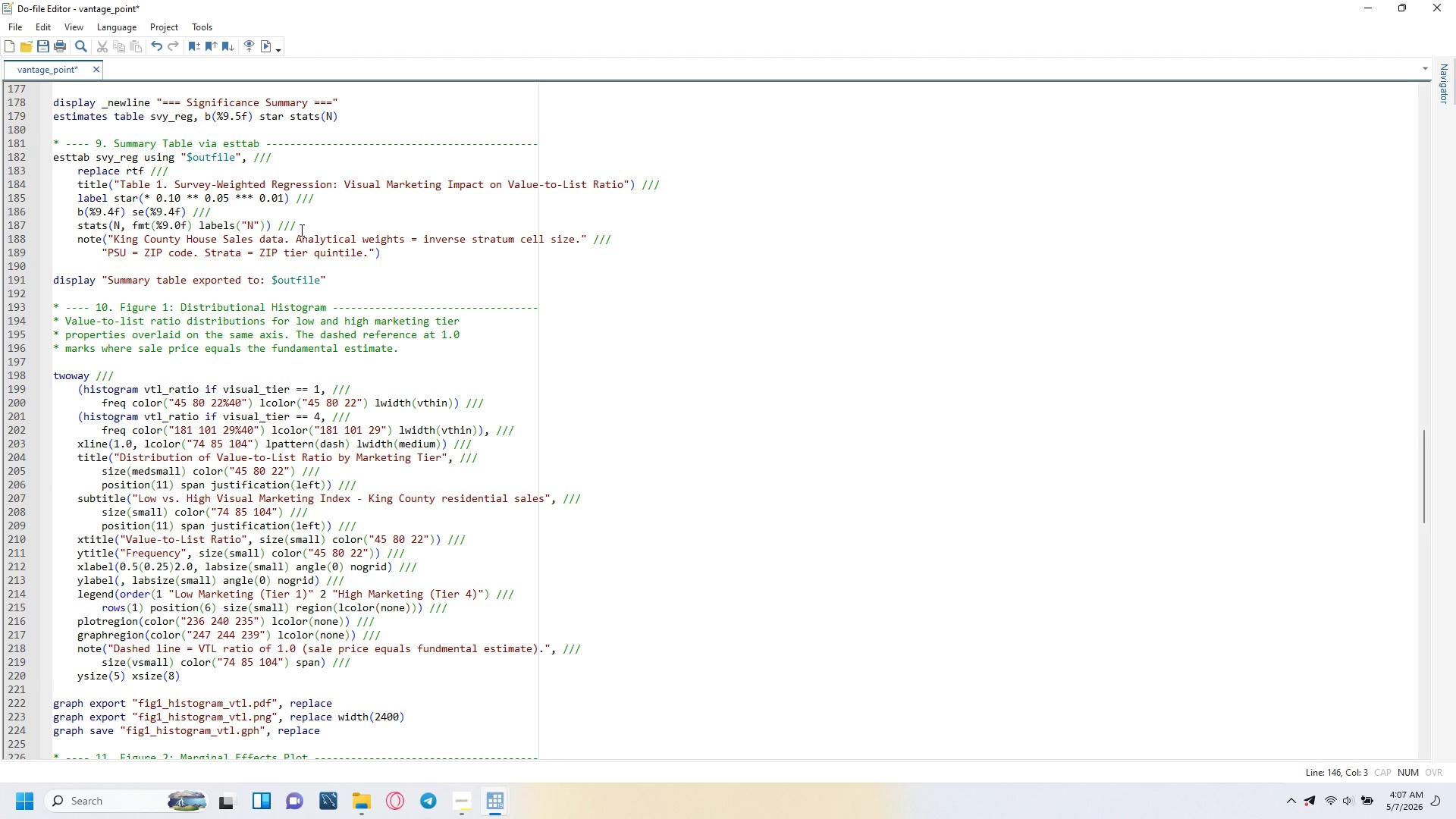 
wait(7.83)
 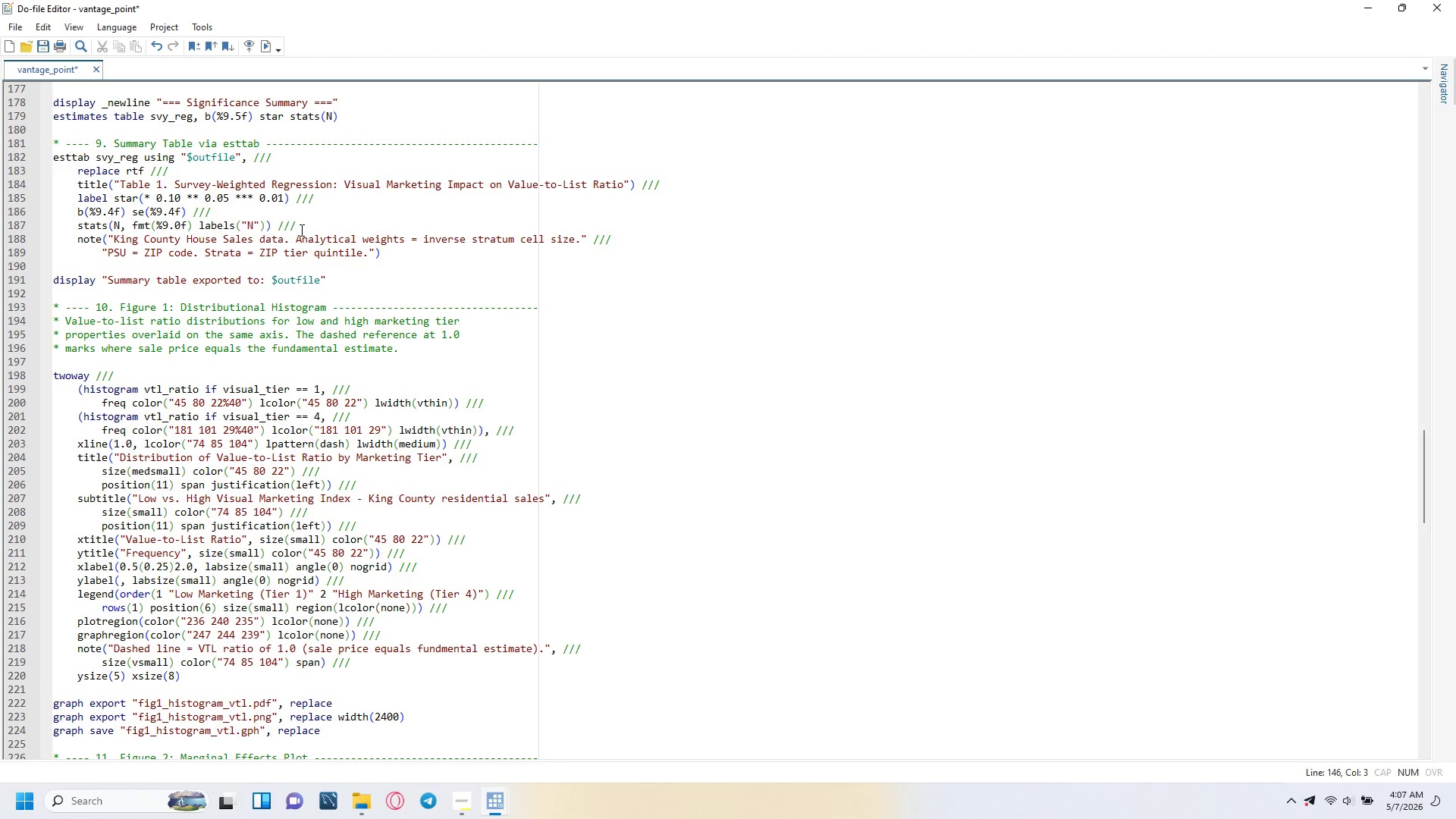 
scroll: coordinate [190, 371], scroll_direction: up, amount: 13.0
 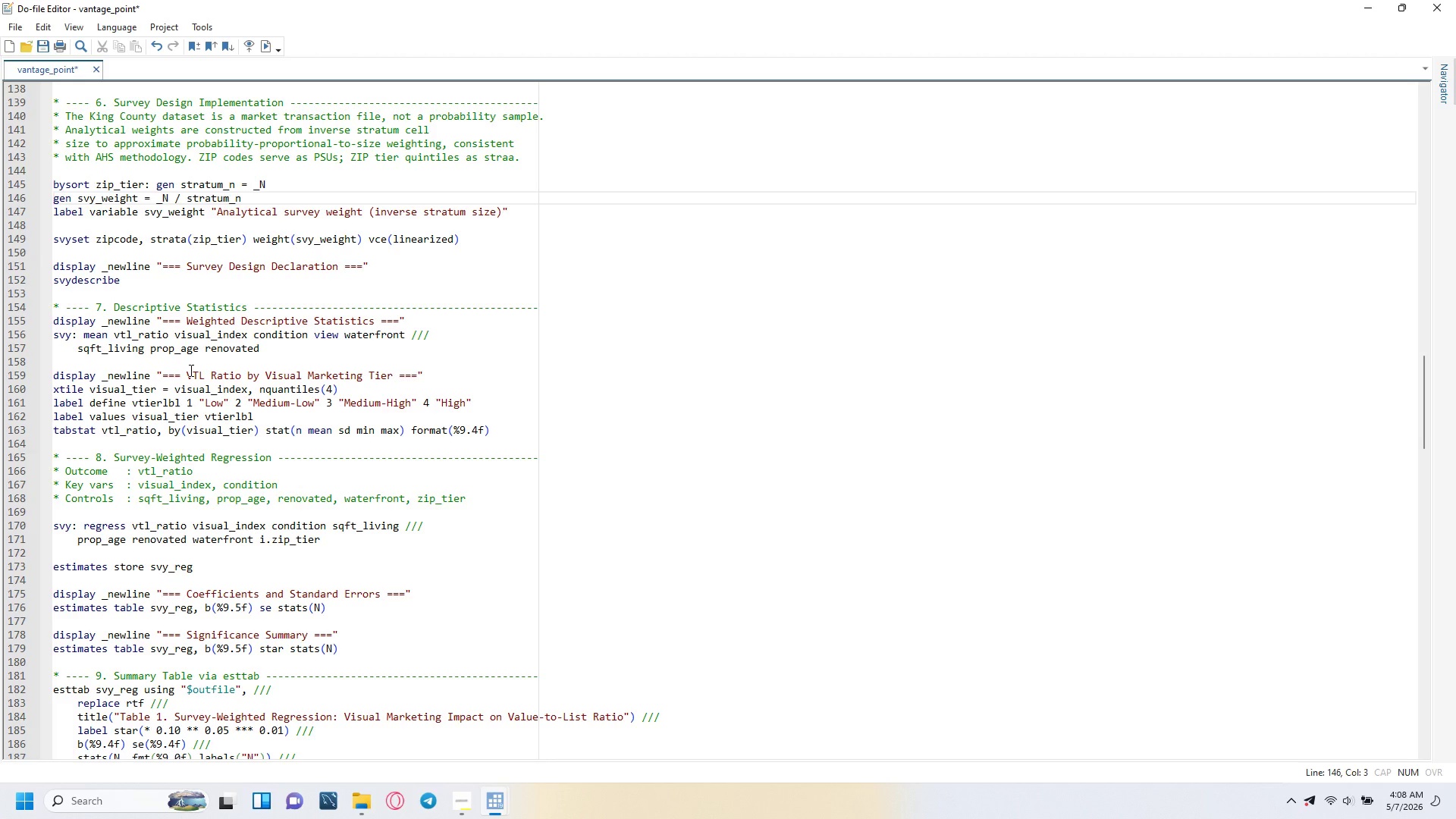 
wait(19.07)
 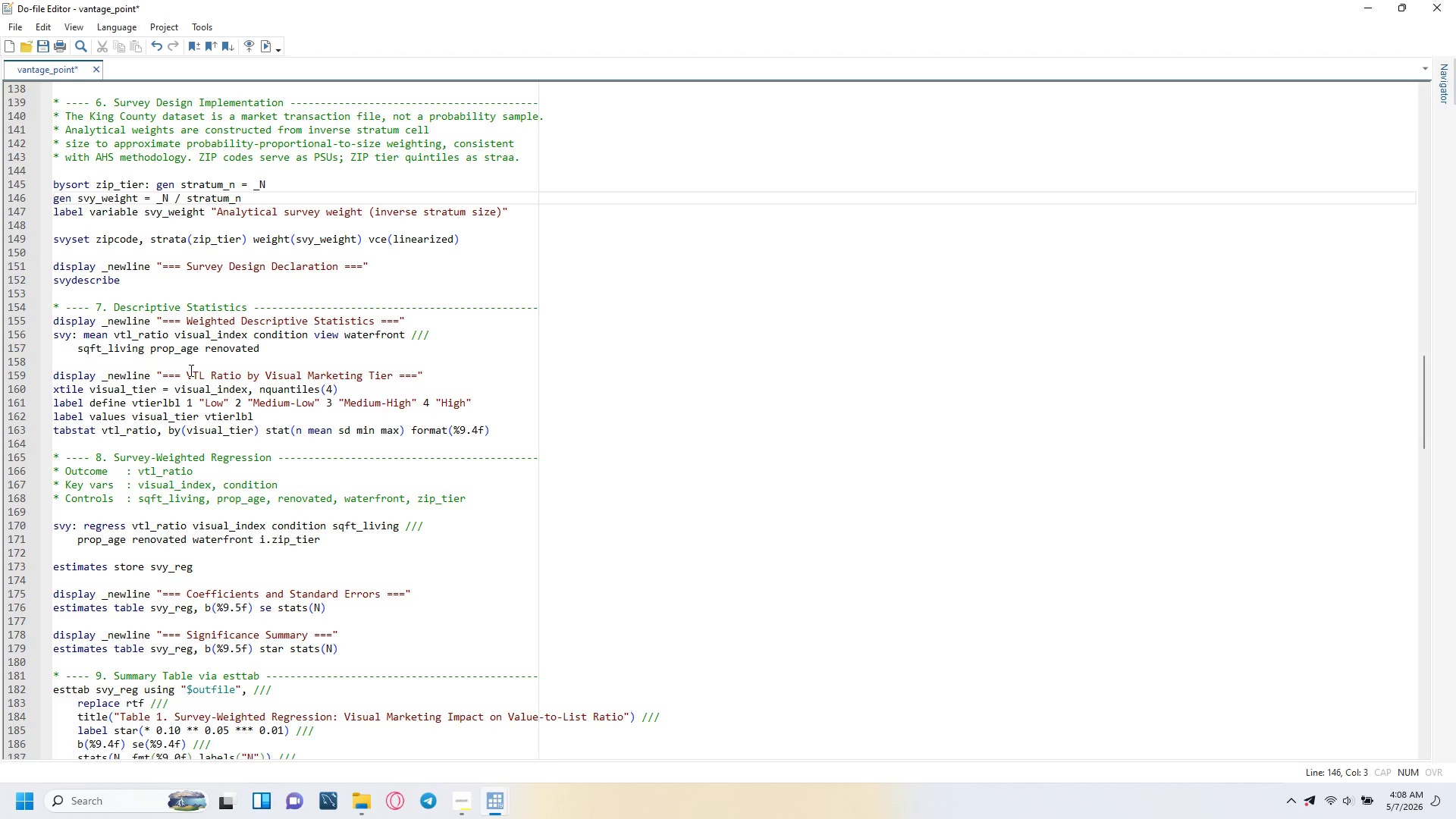 
left_click([366, 818])
 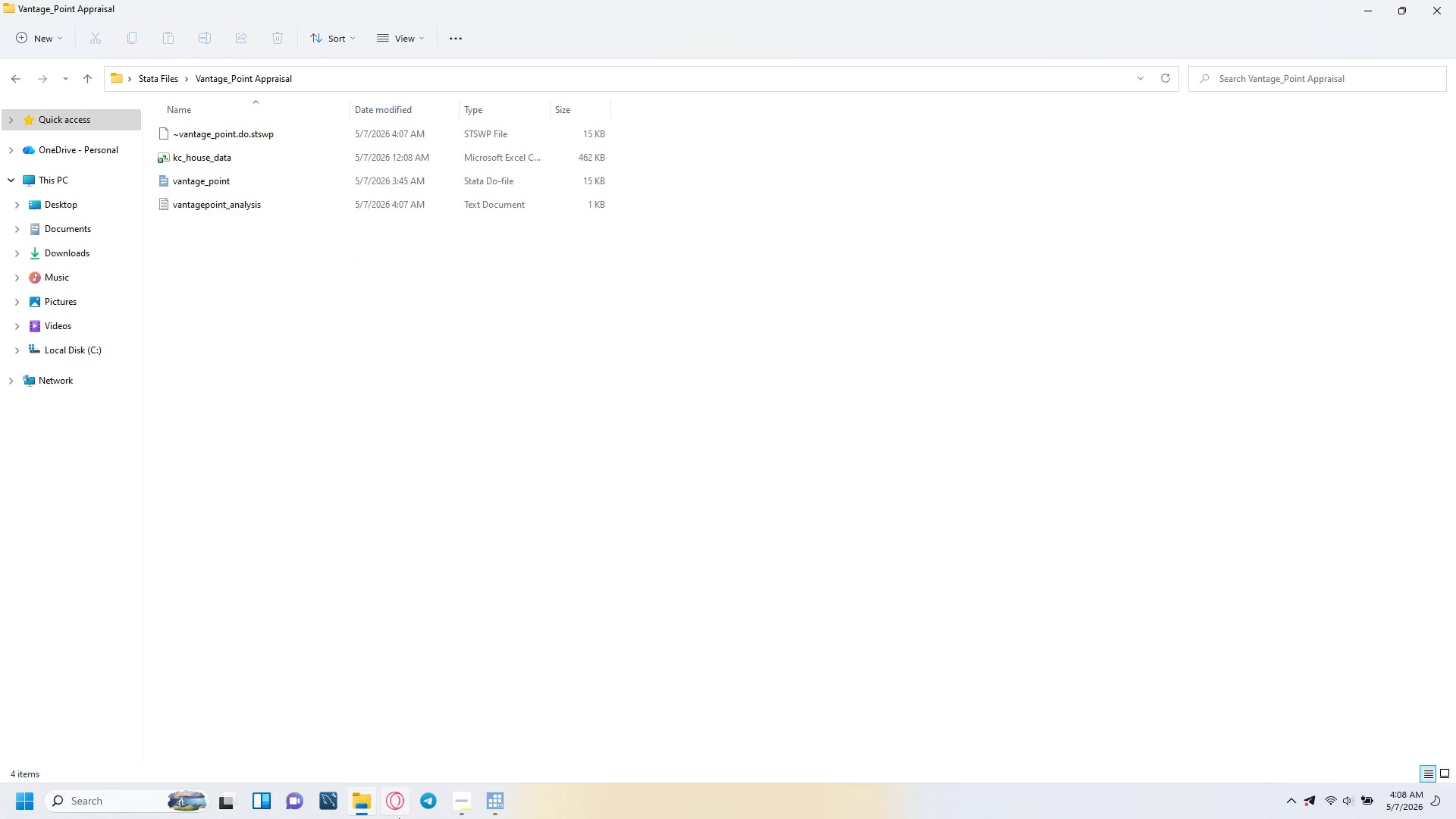 
left_click([369, 793])
 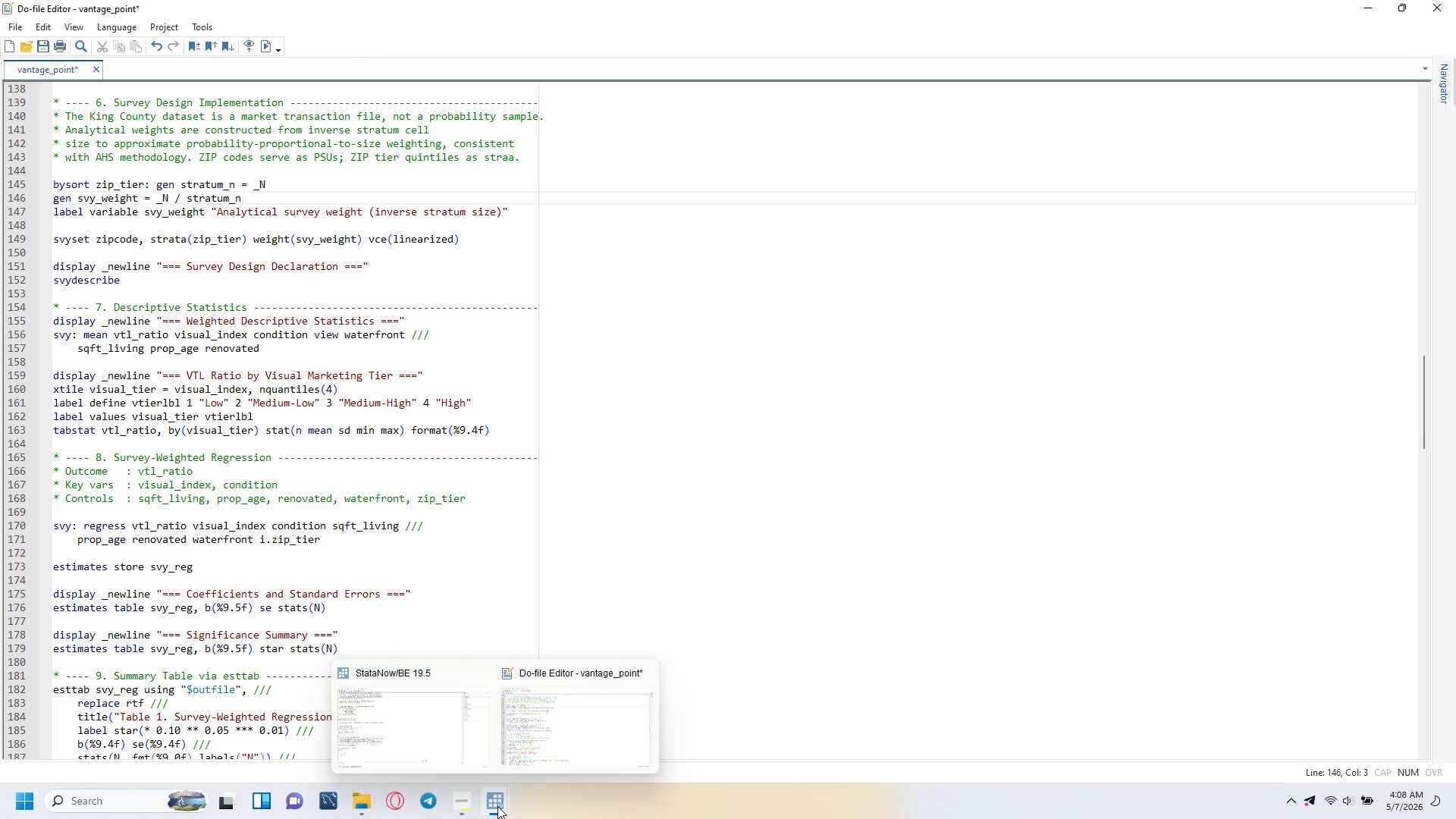 
left_click([468, 752])
 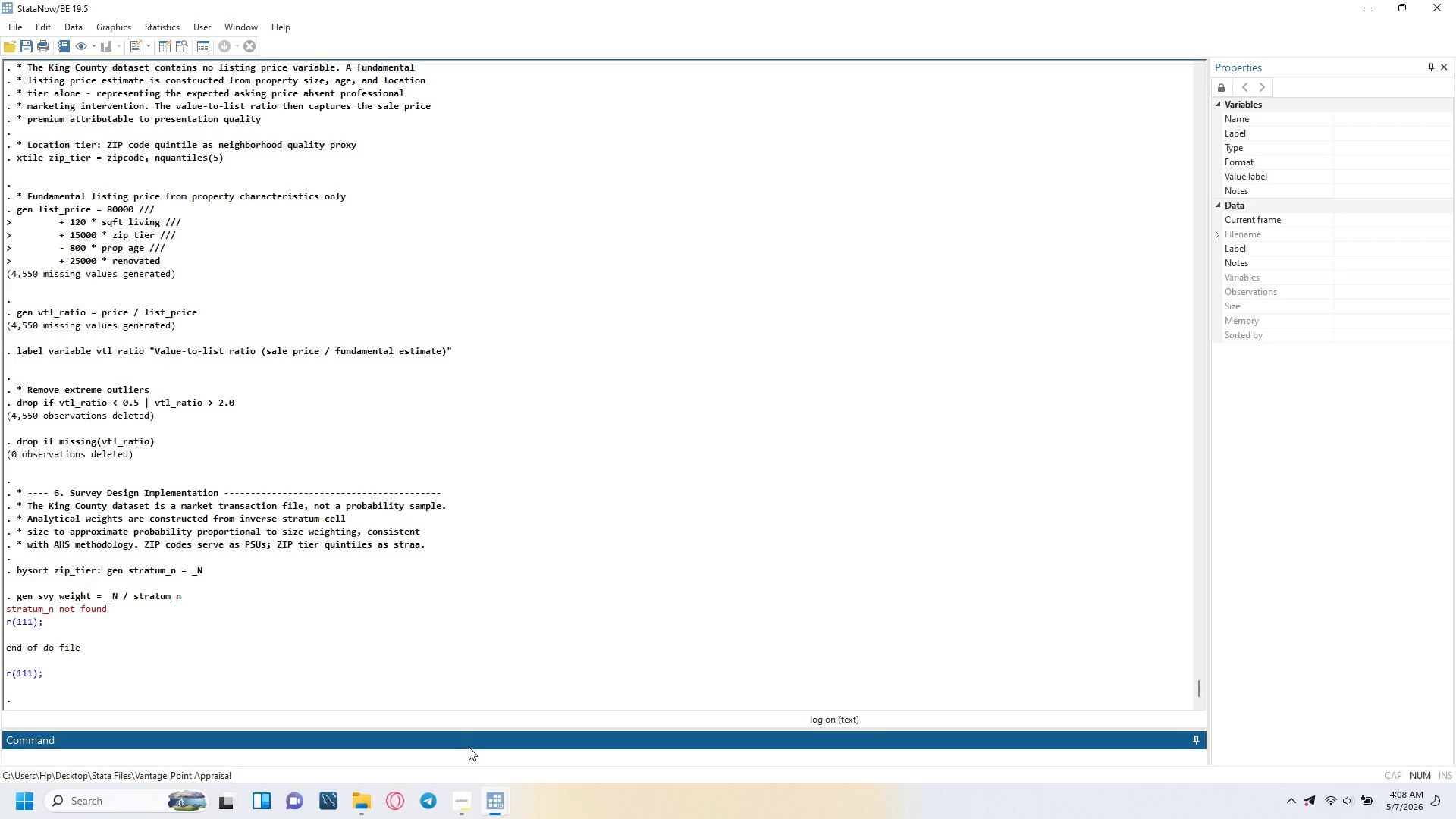 
wait(32.48)
 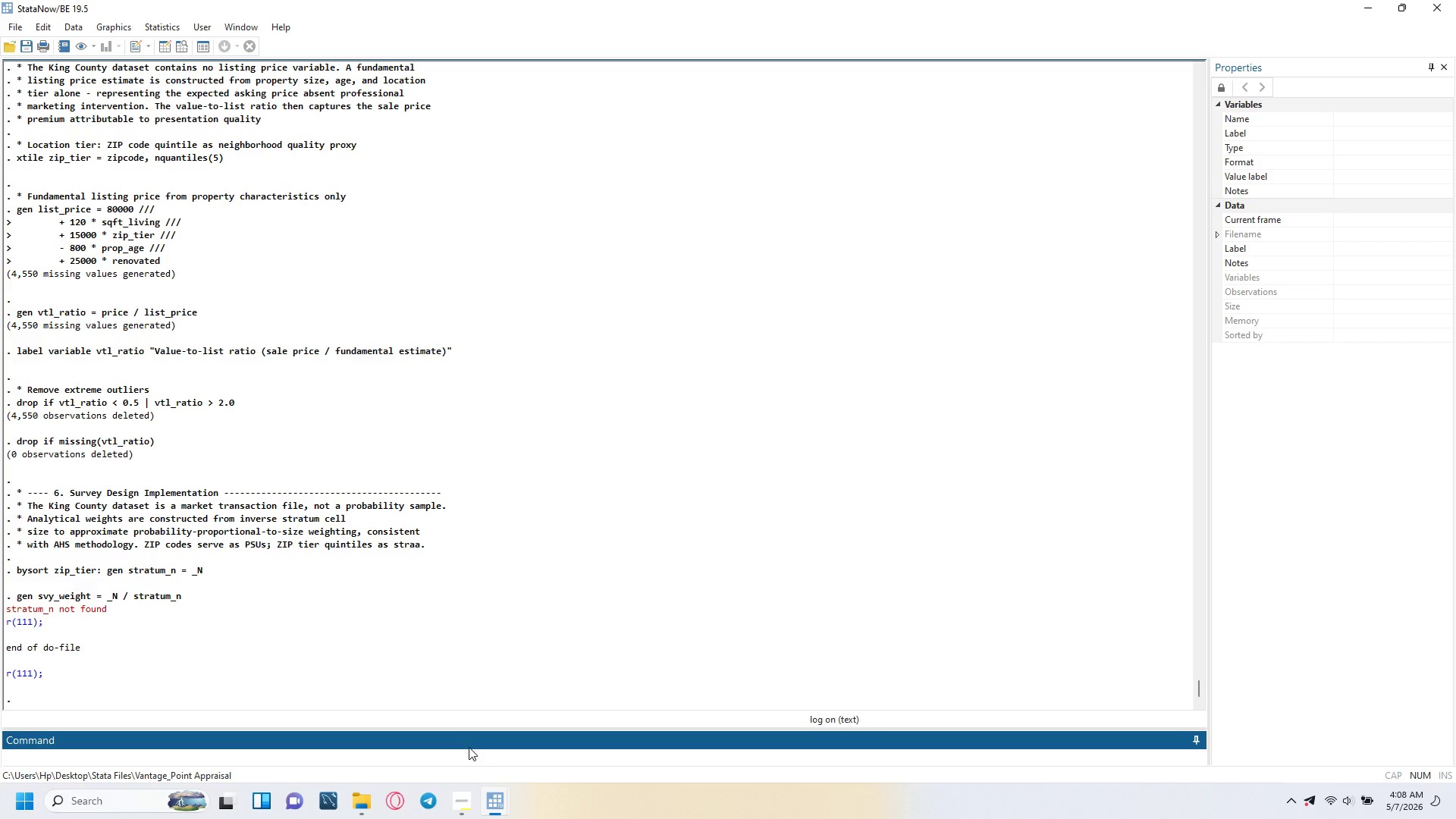 
left_click([447, 726])
 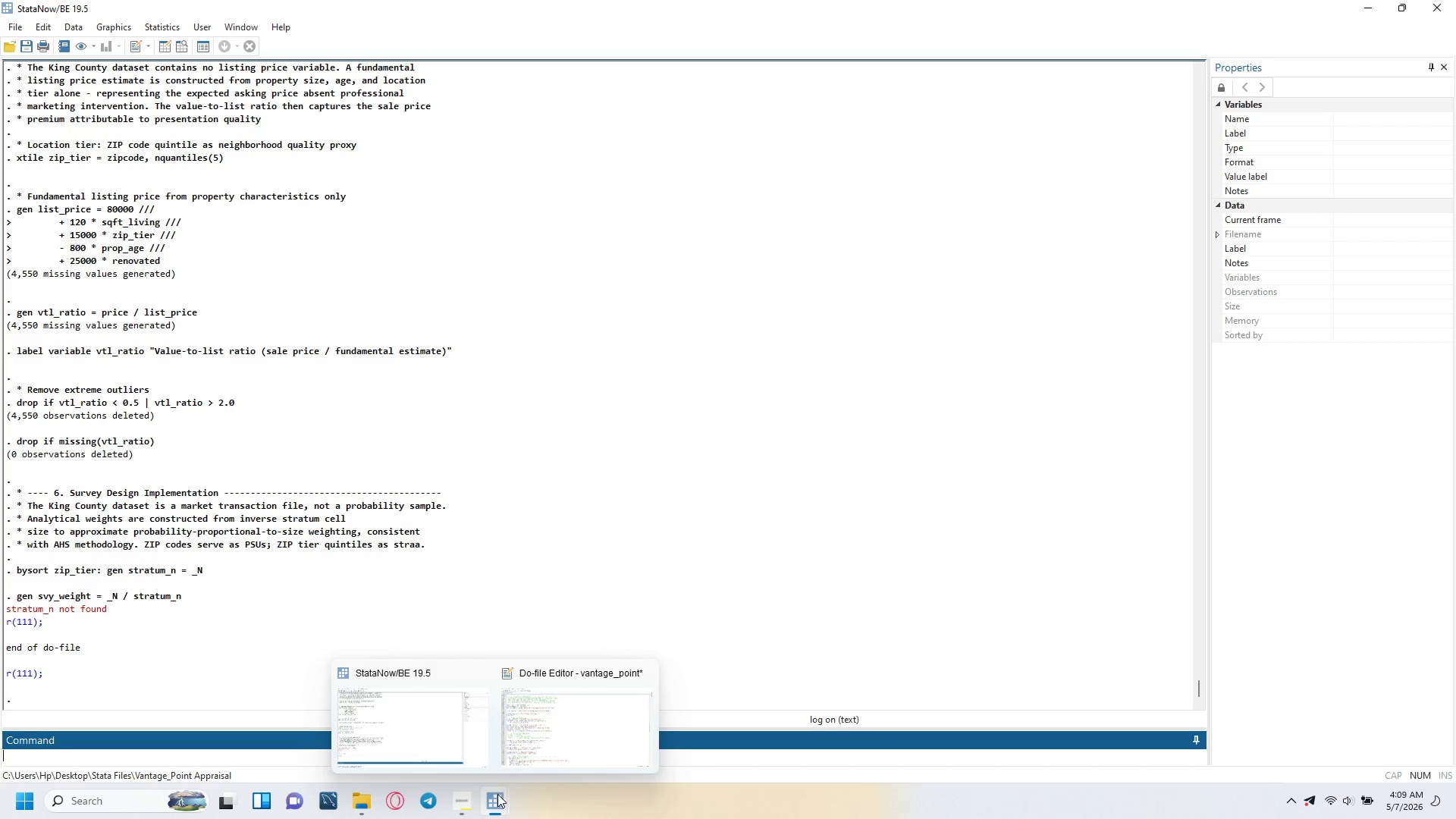 
left_click([523, 745])
 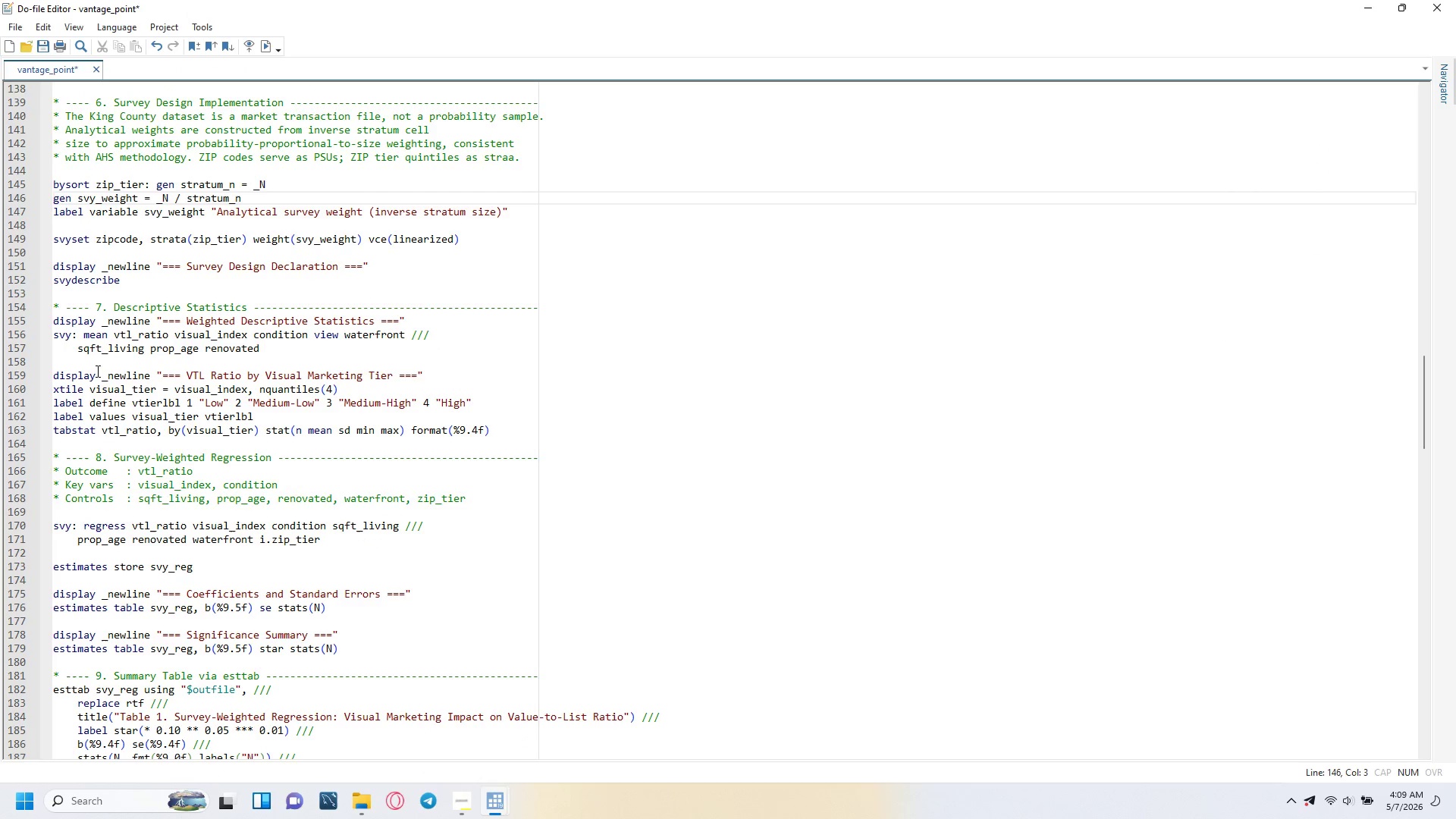 
scroll: coordinate [138, 304], scroll_direction: up, amount: 3.0
 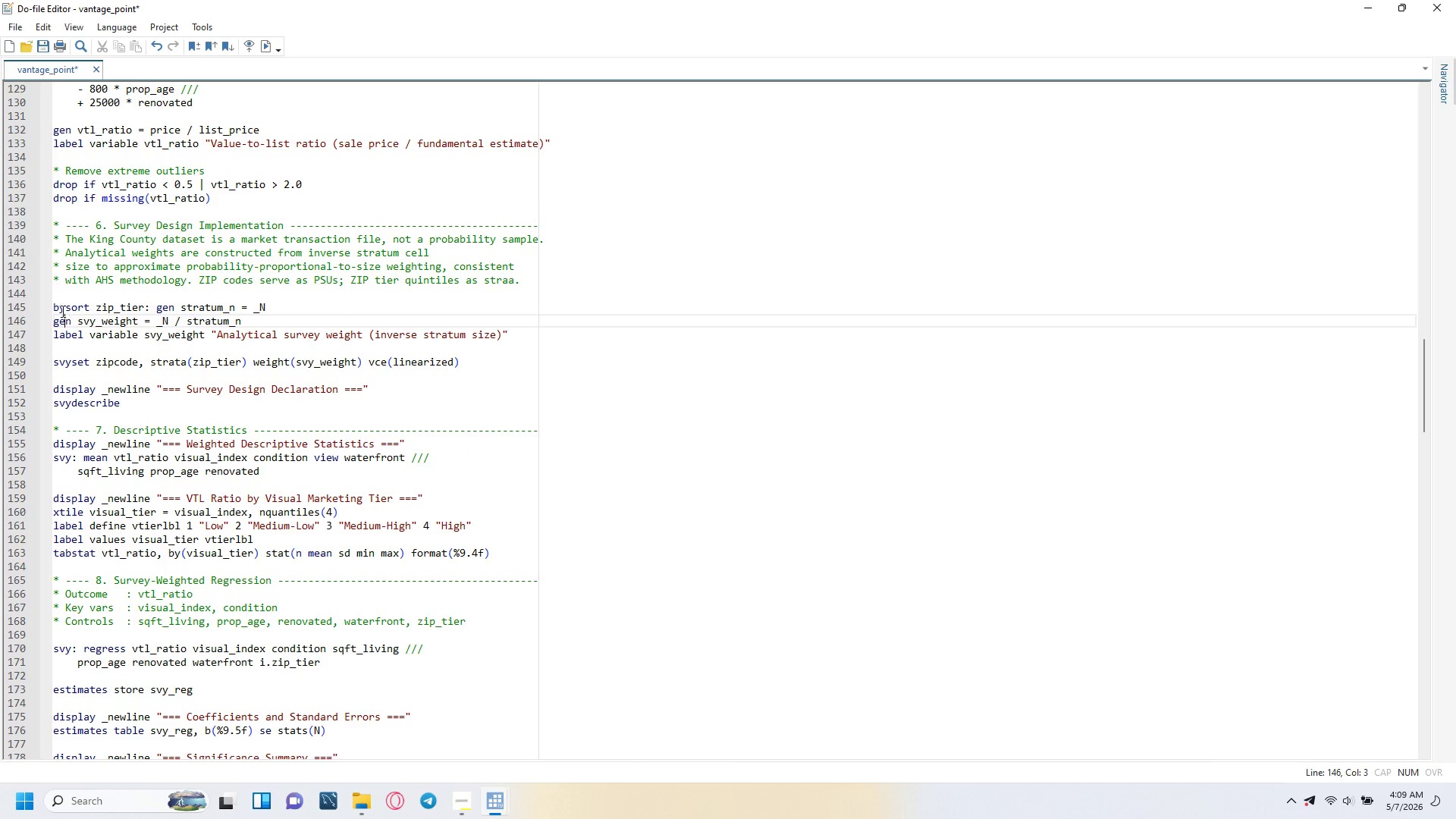 
left_click([57, 308])
 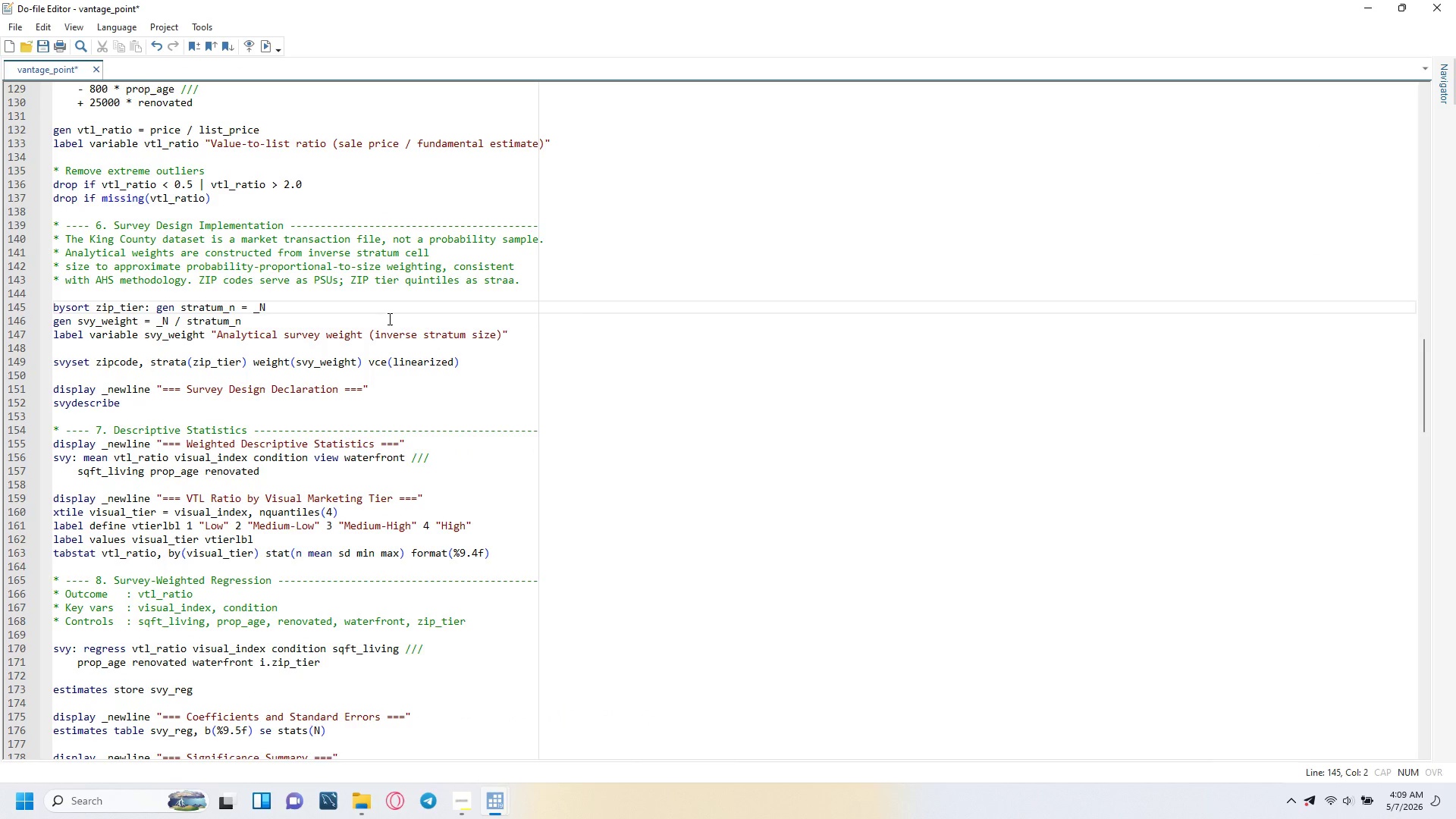 
key(ArrowLeft)
 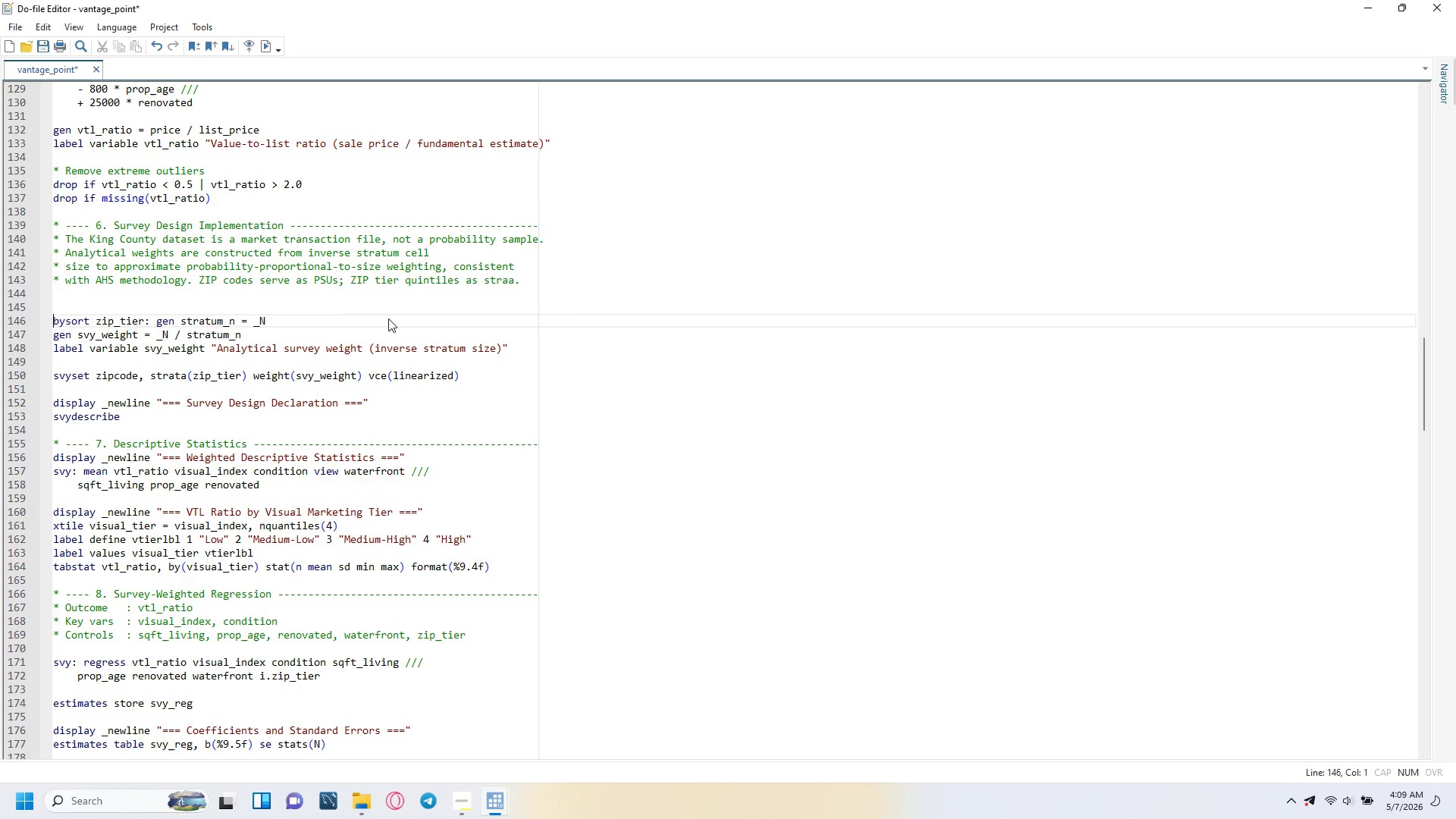 
key(Enter)
 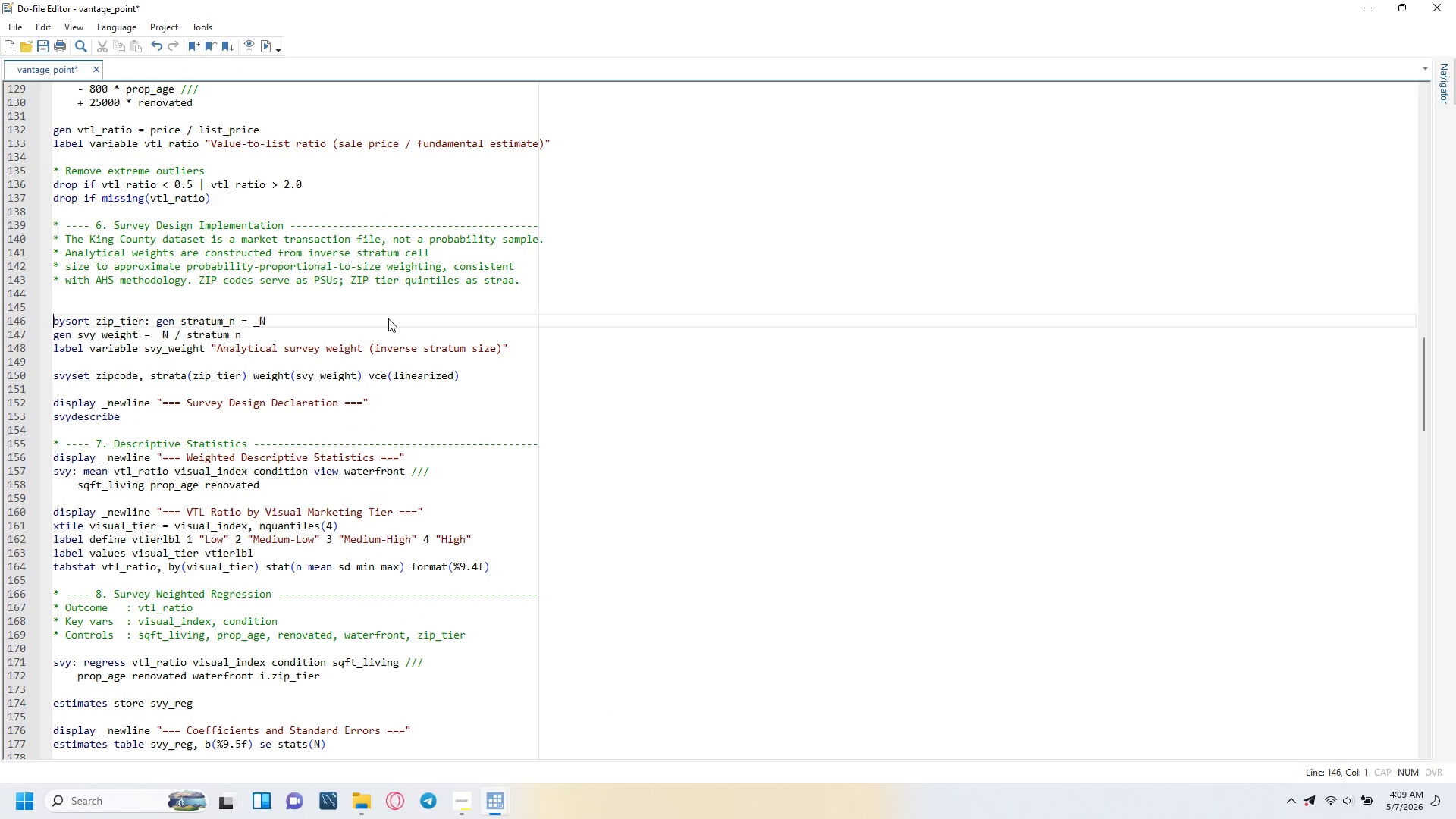 
key(ArrowDown)
 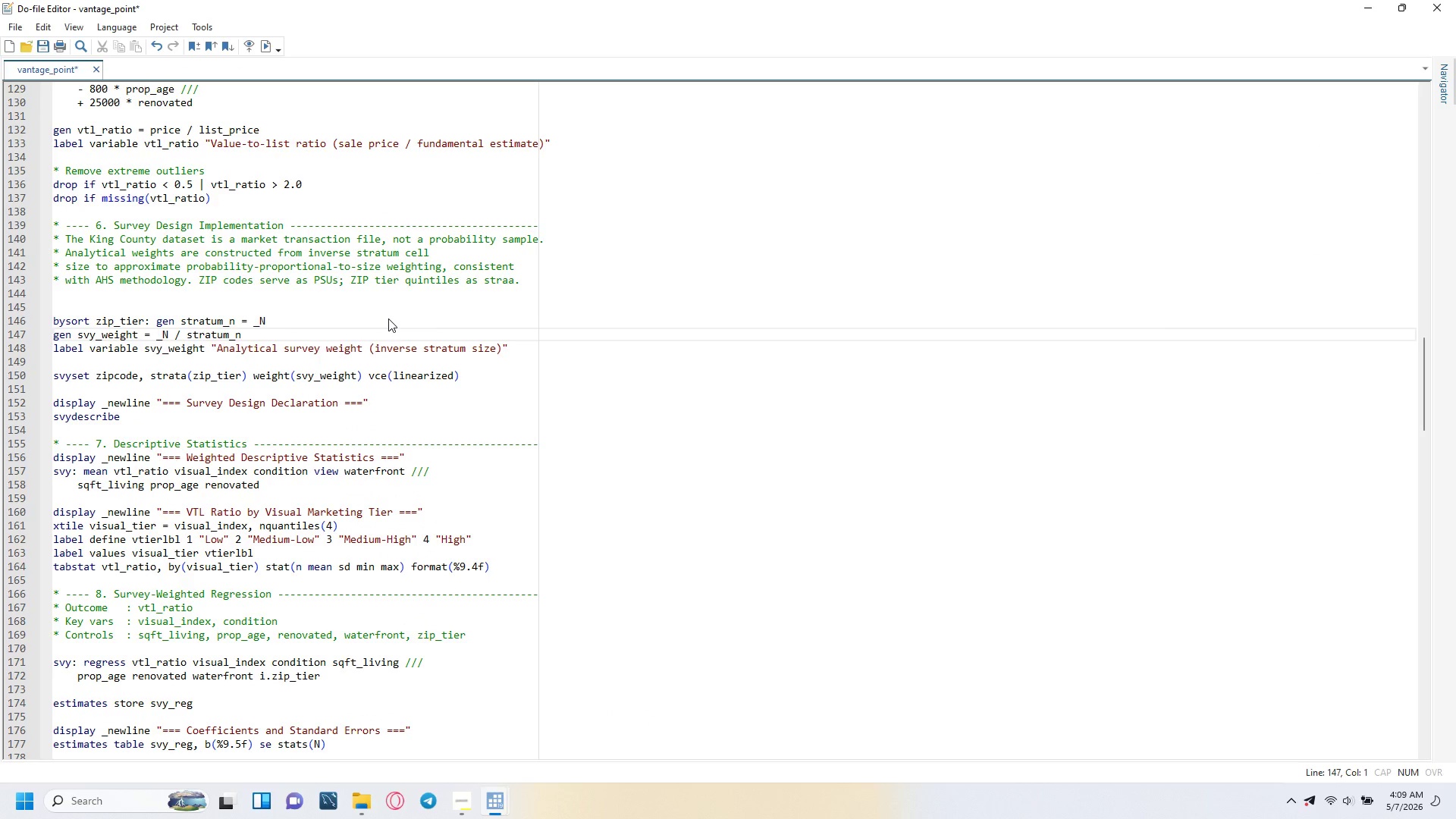 
key(ArrowUp)
 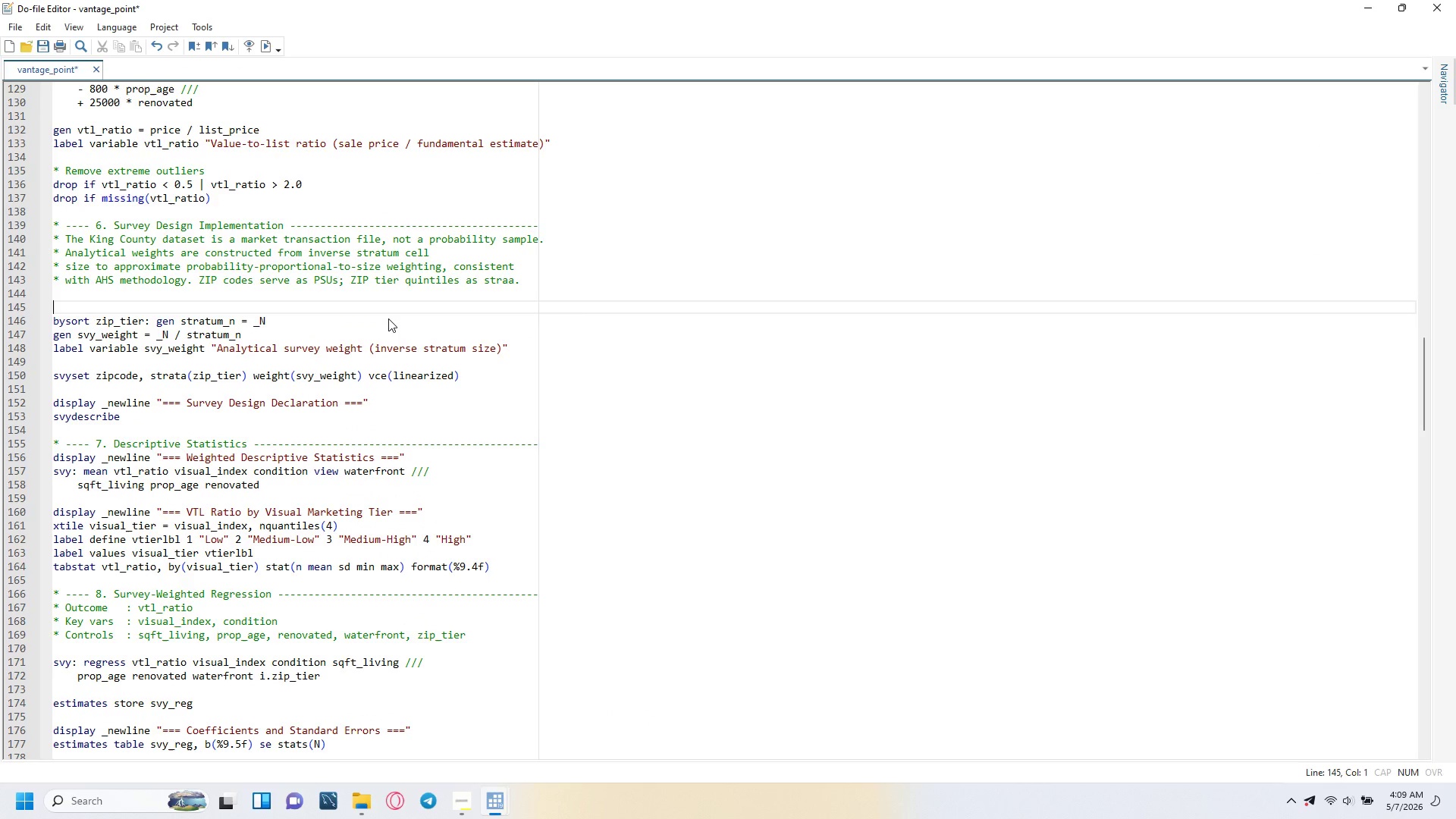 
key(ArrowUp)
 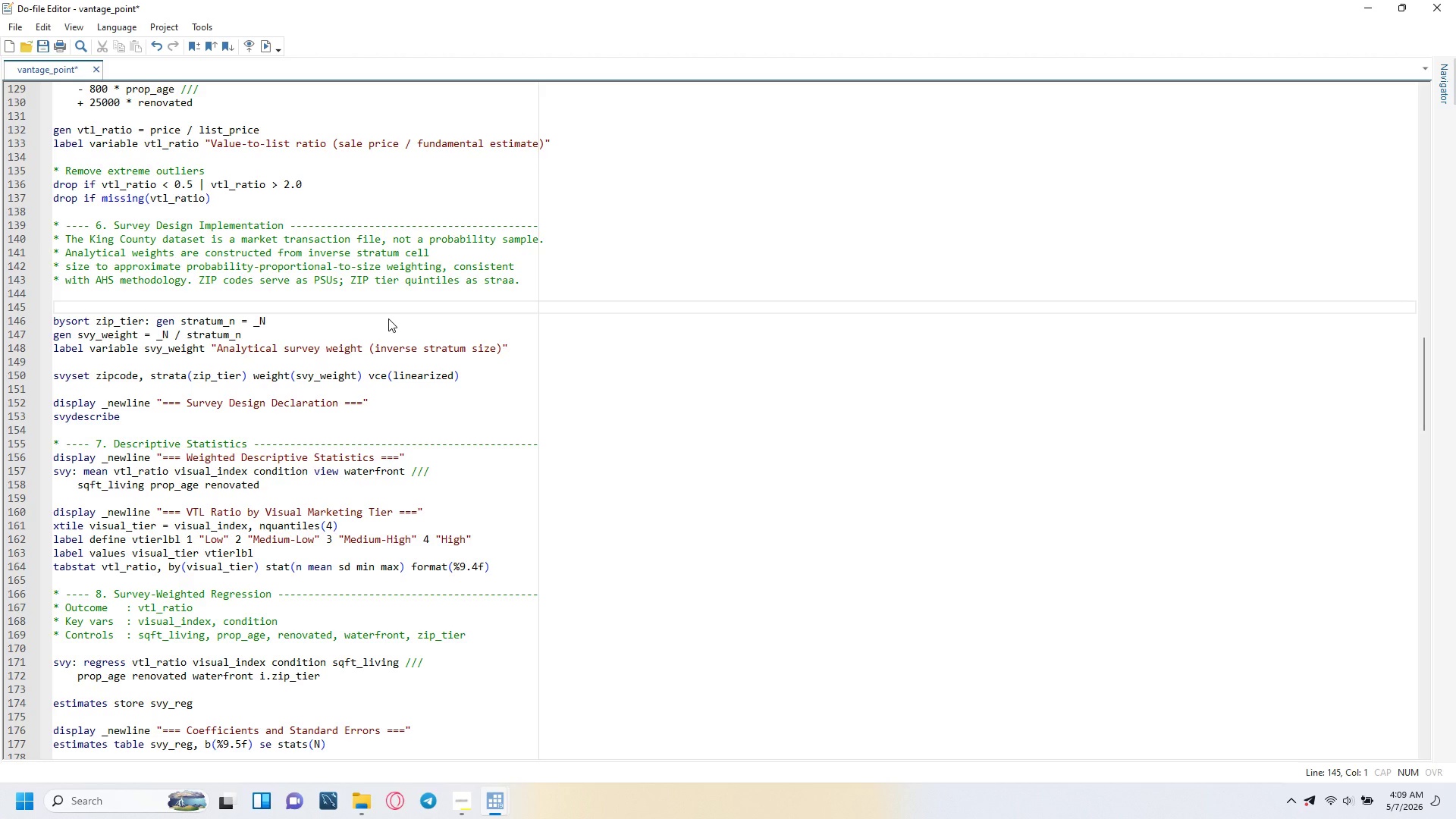 
type(xtile zip_tier = zip)
 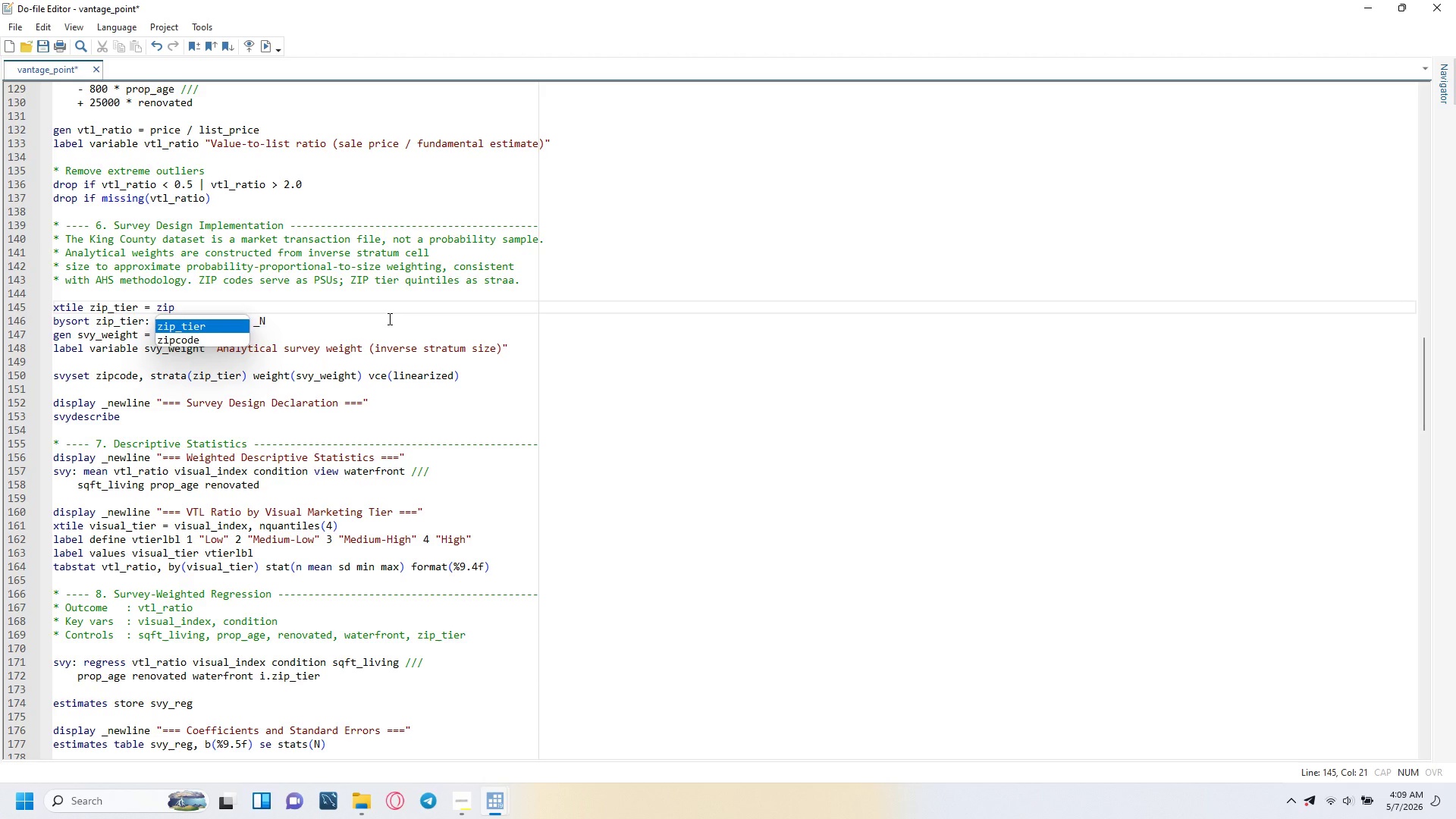 
key(ArrowDown)
 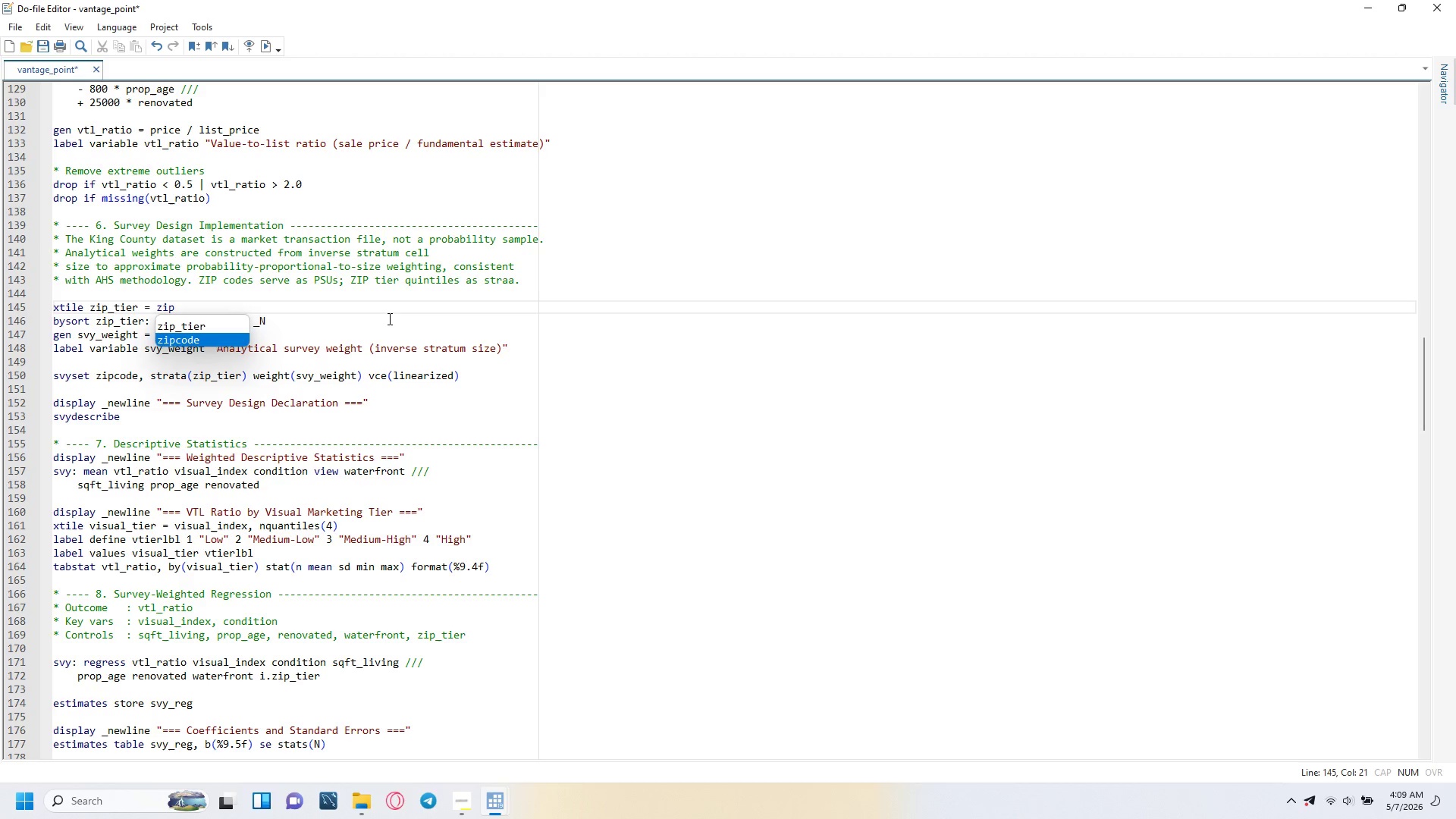 
key(Tab)
 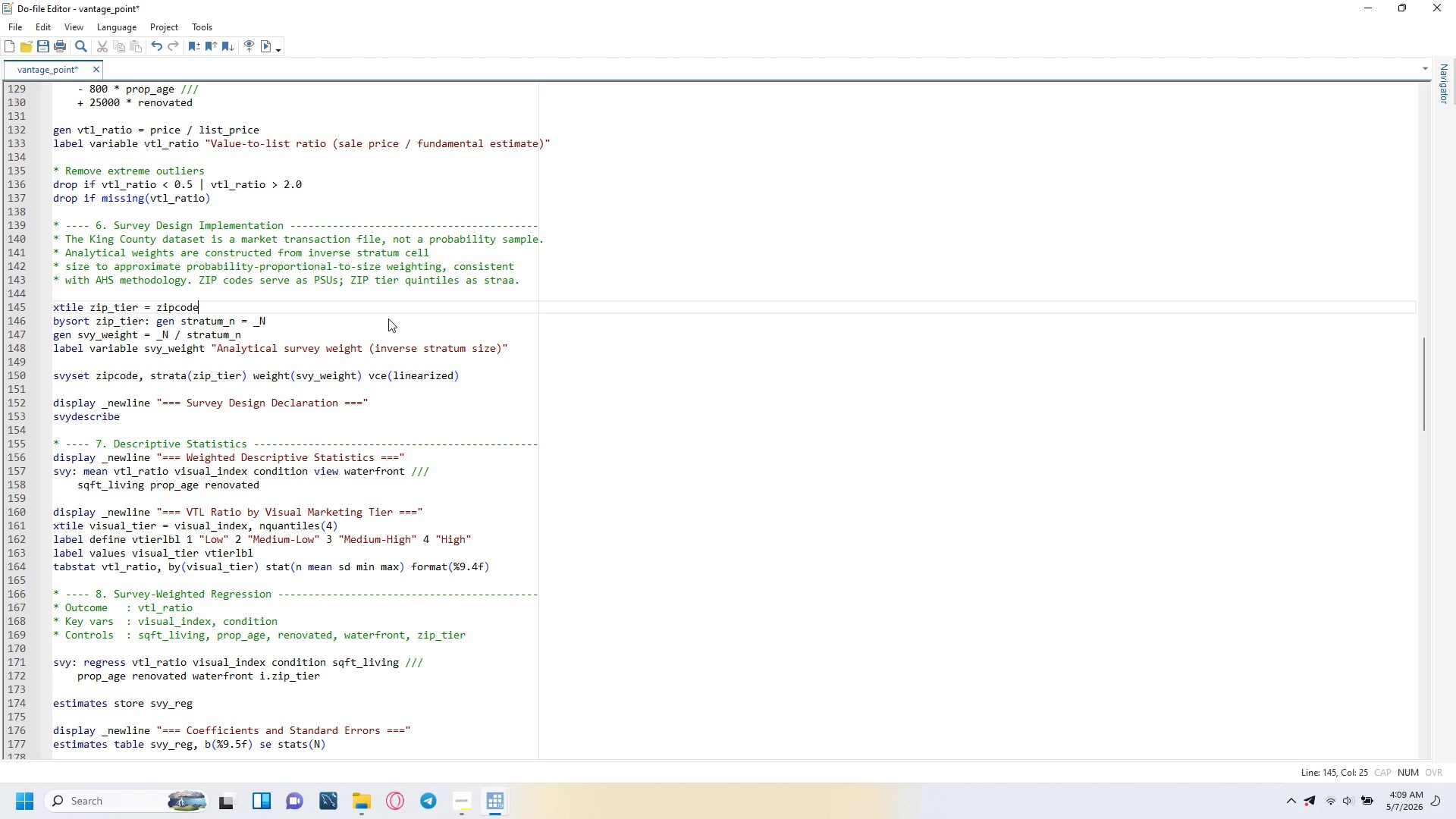 
type(, nq(5)
 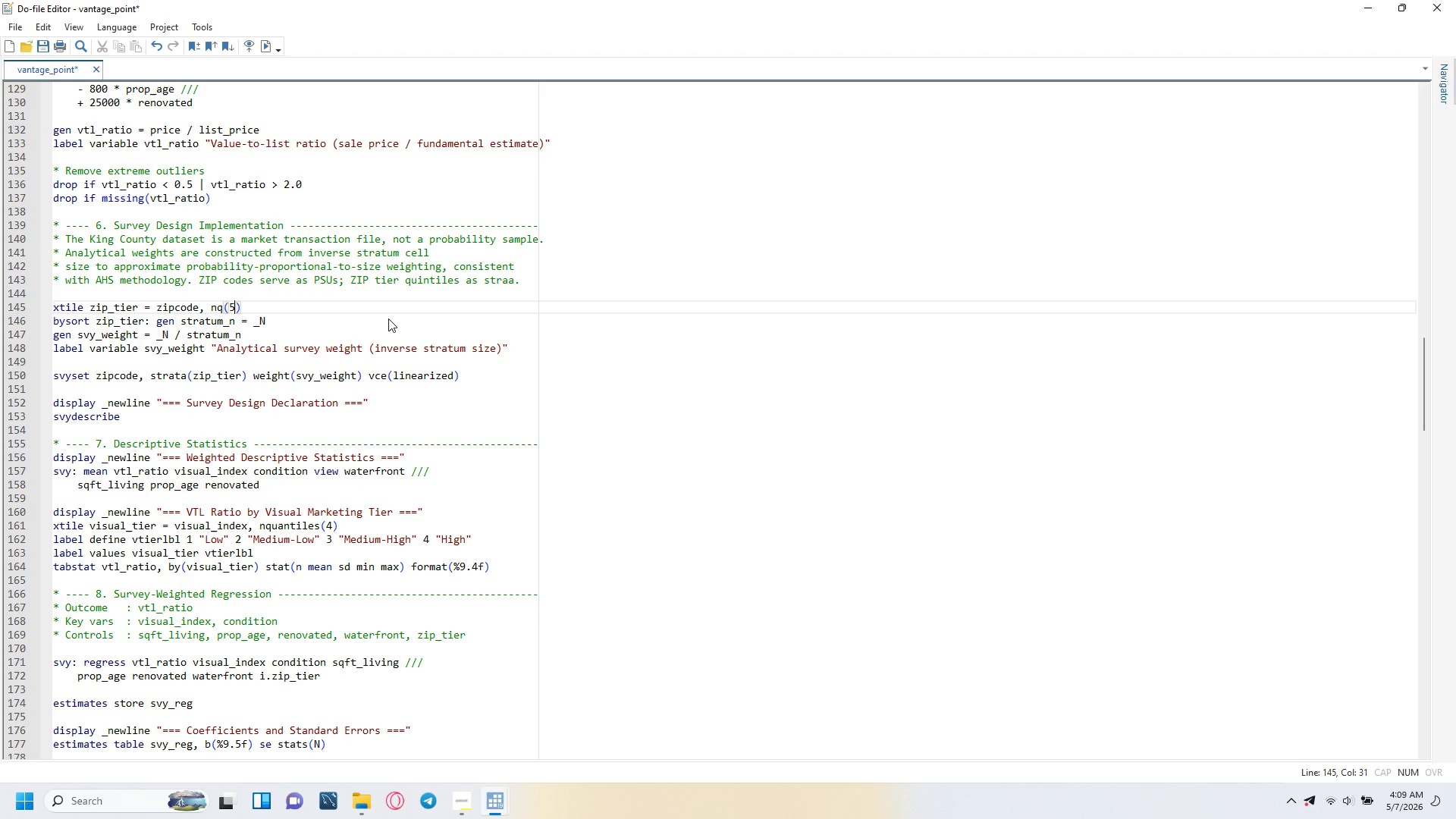 
wait(9.3)
 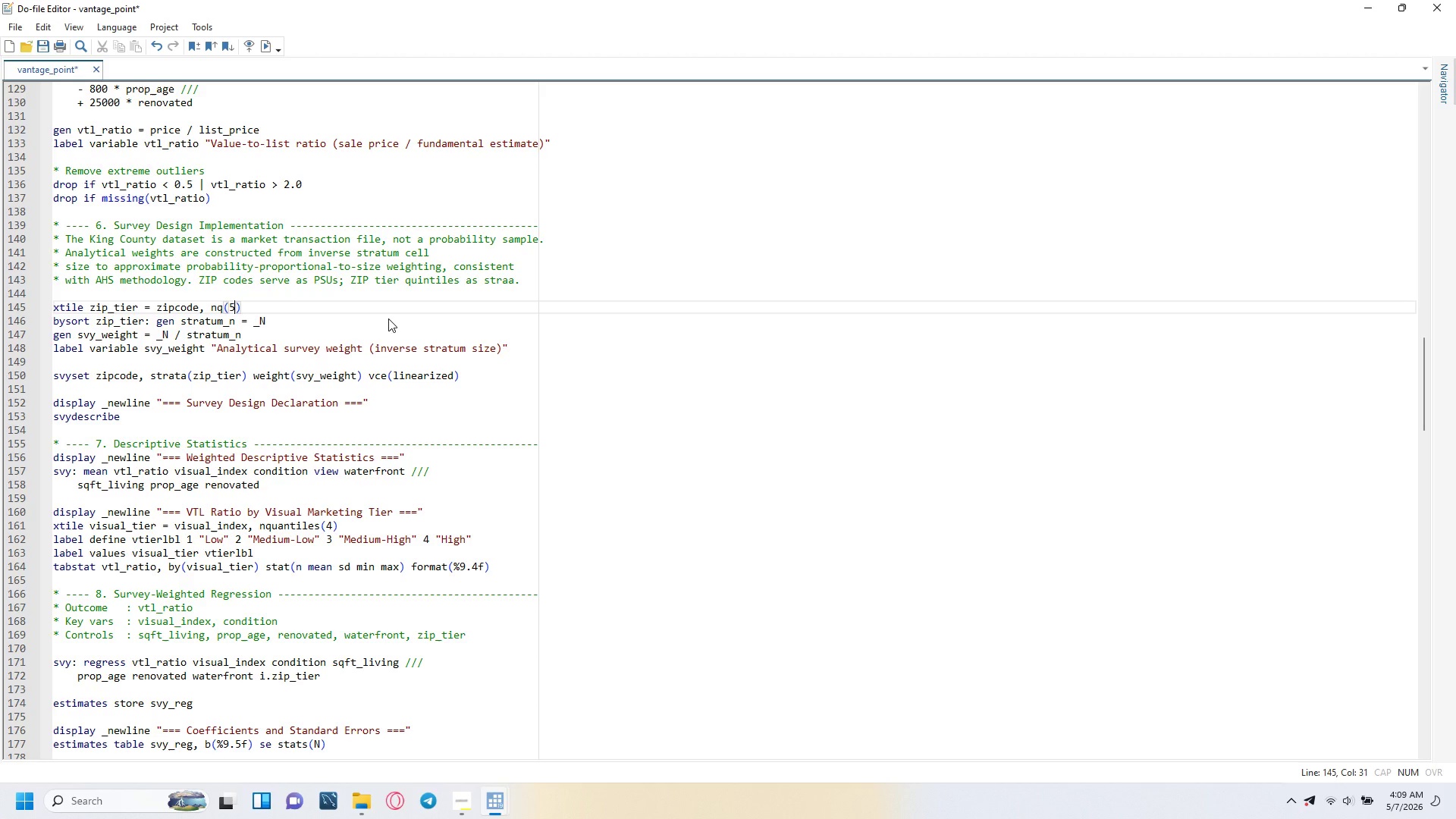 
left_click([259, 54])
 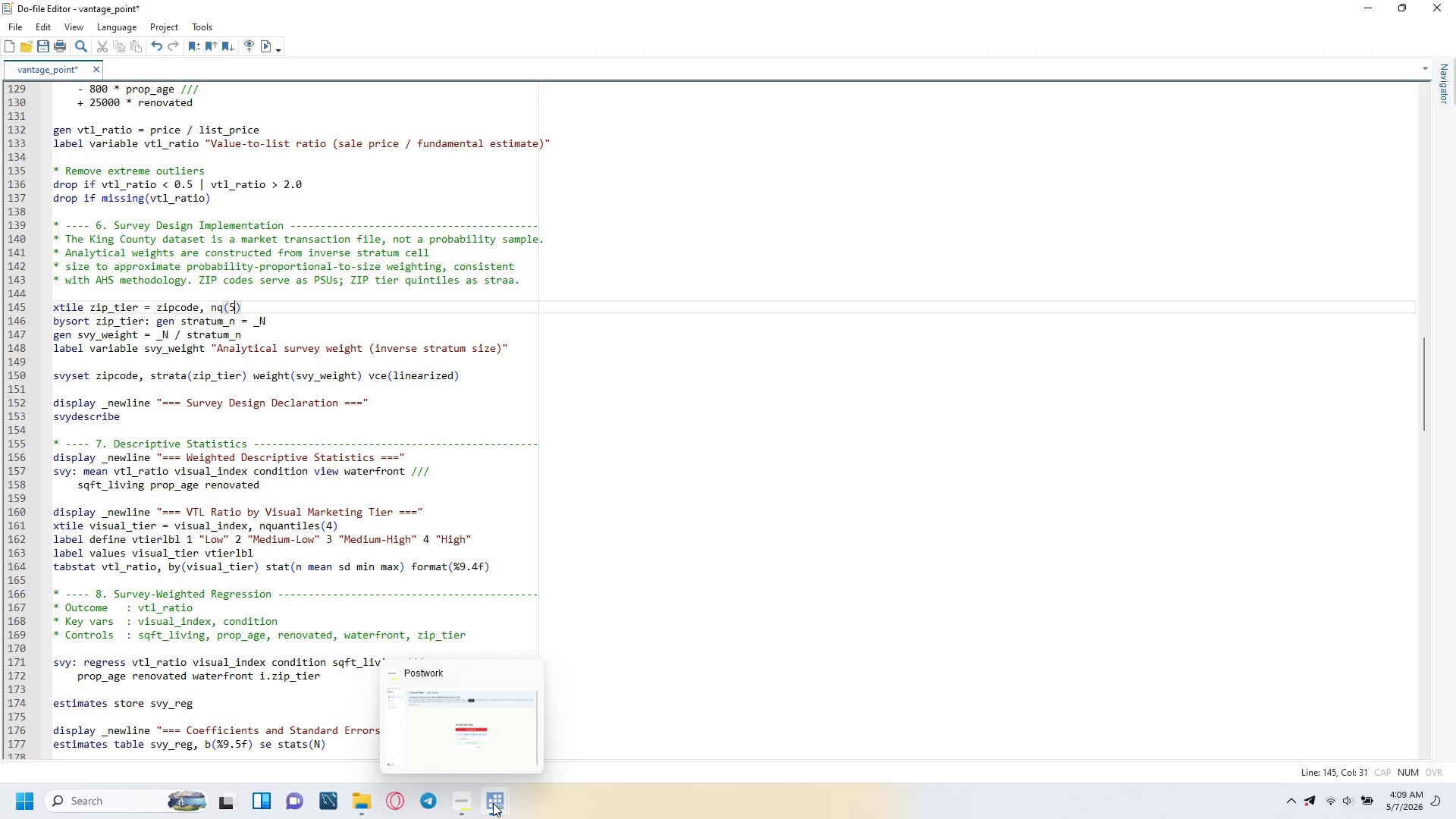 
left_click([471, 749])
 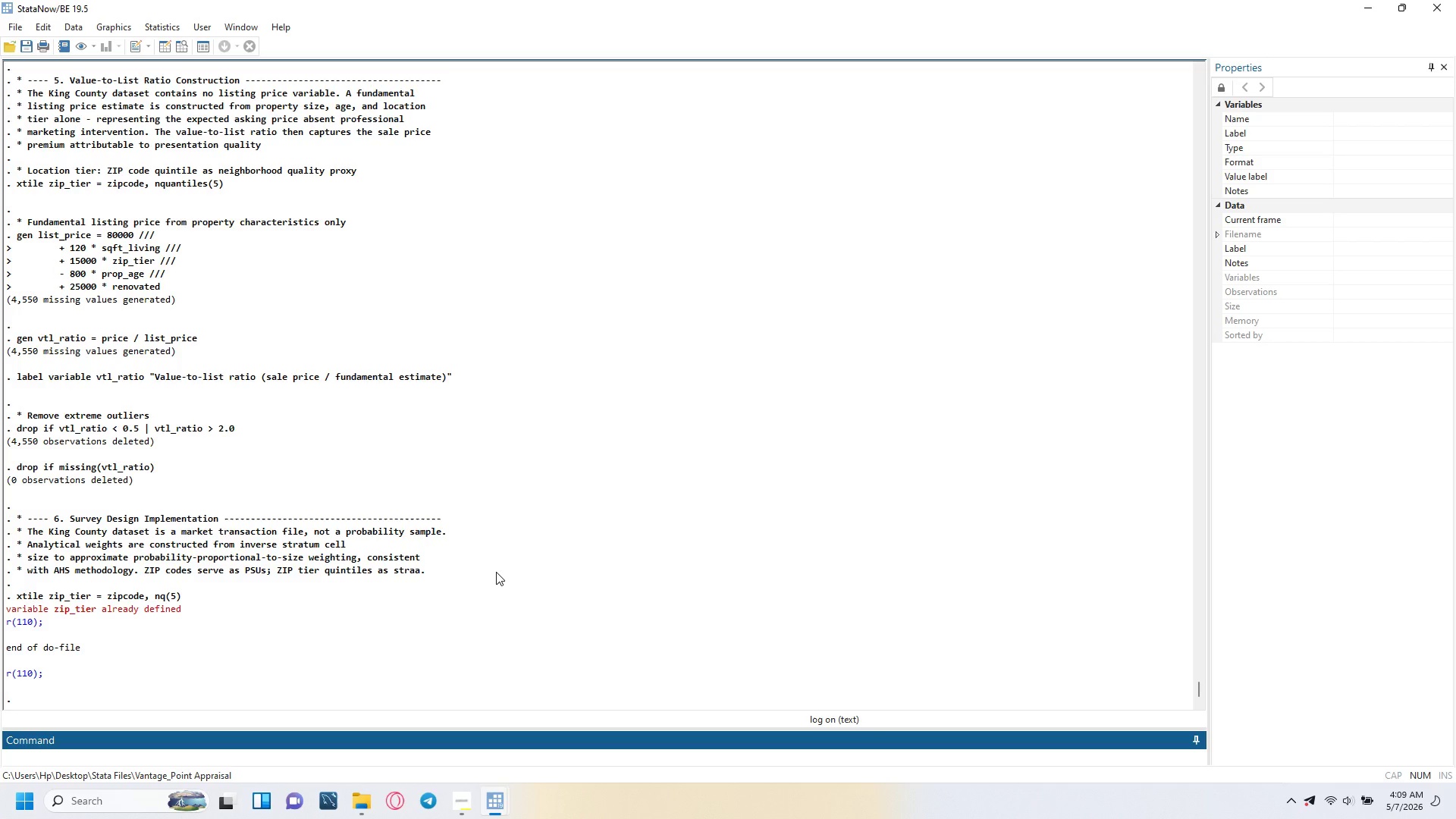 
wait(15.97)
 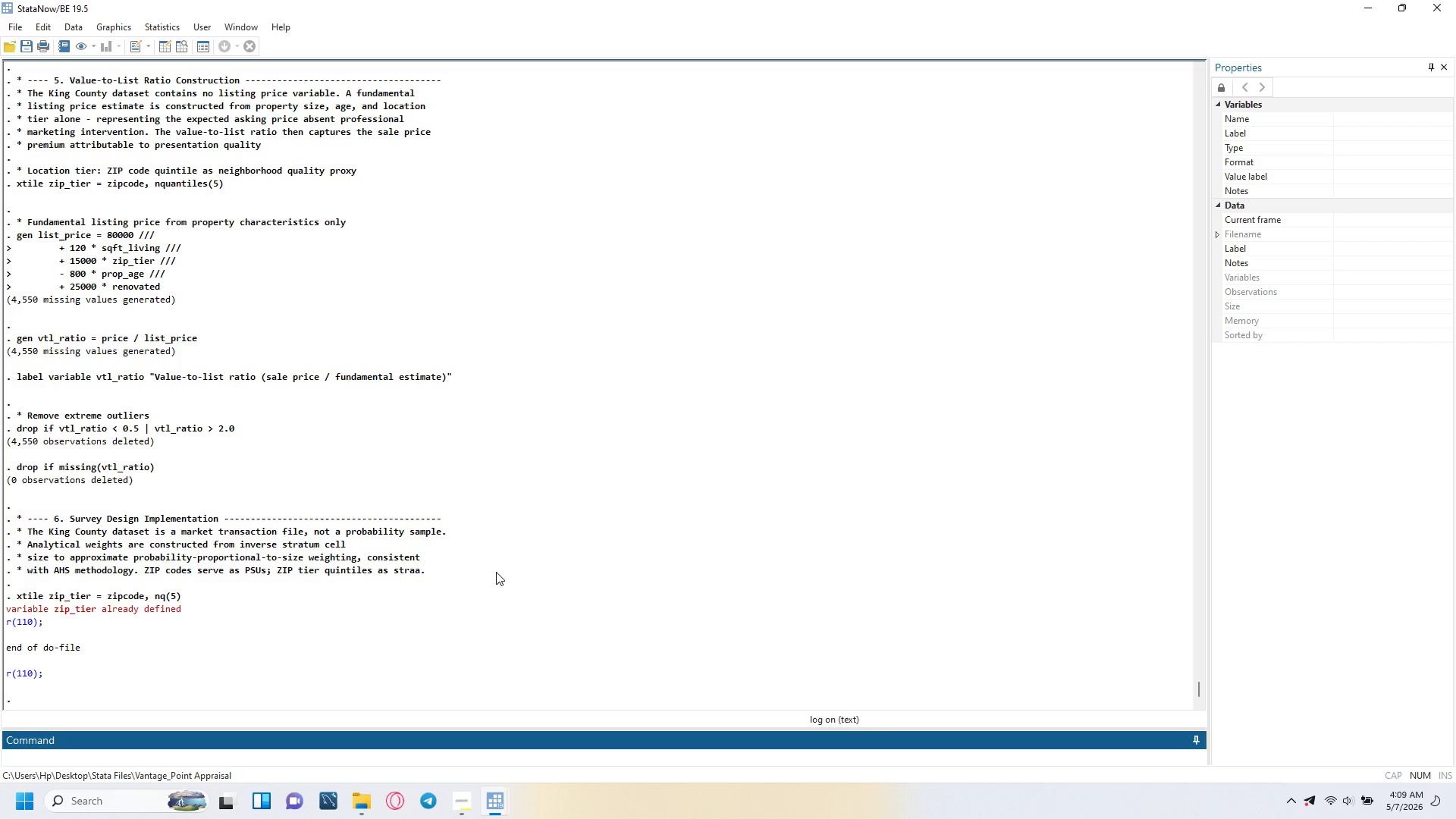 
left_click([505, 795])
 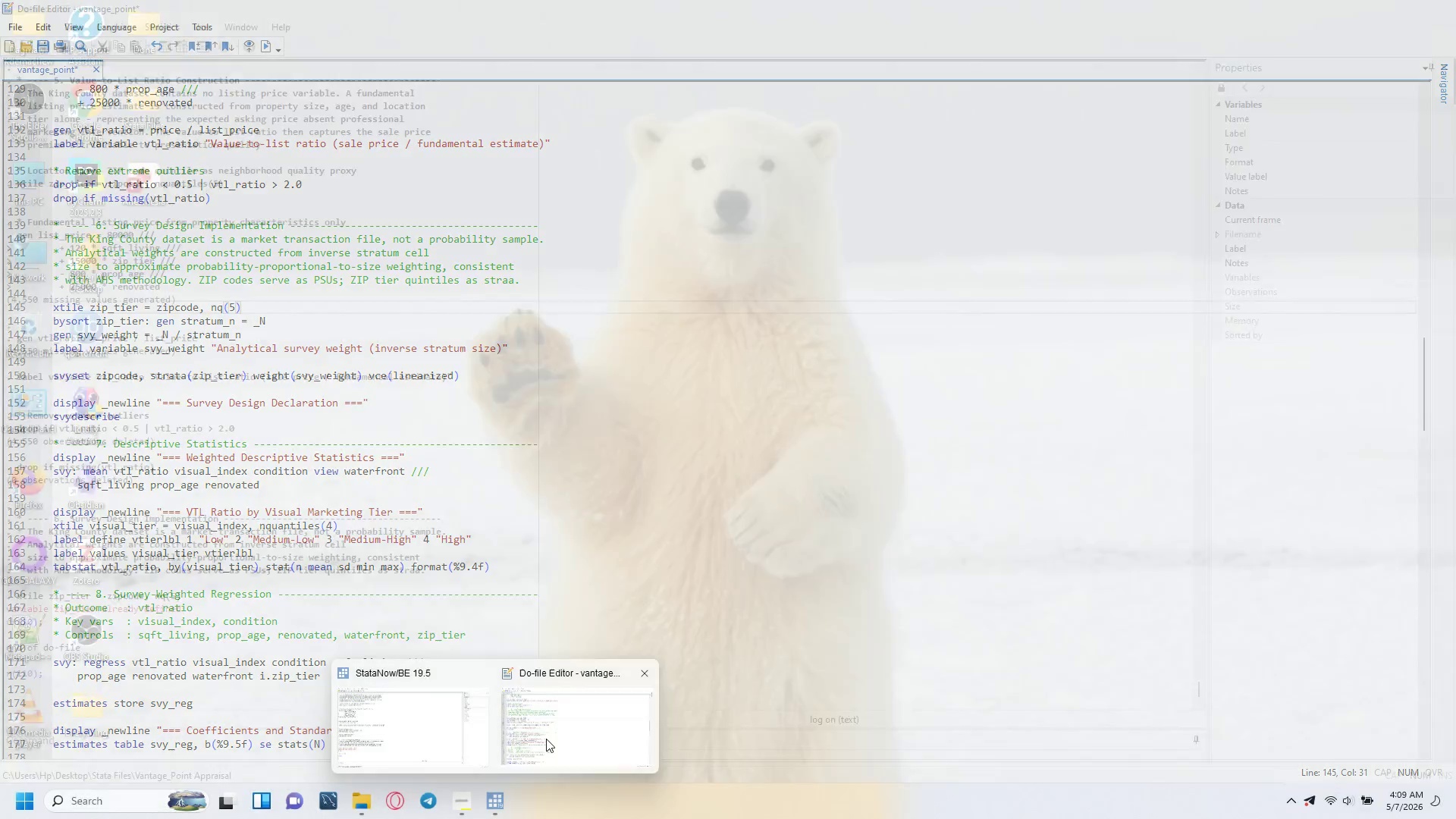 
left_click([546, 739])
 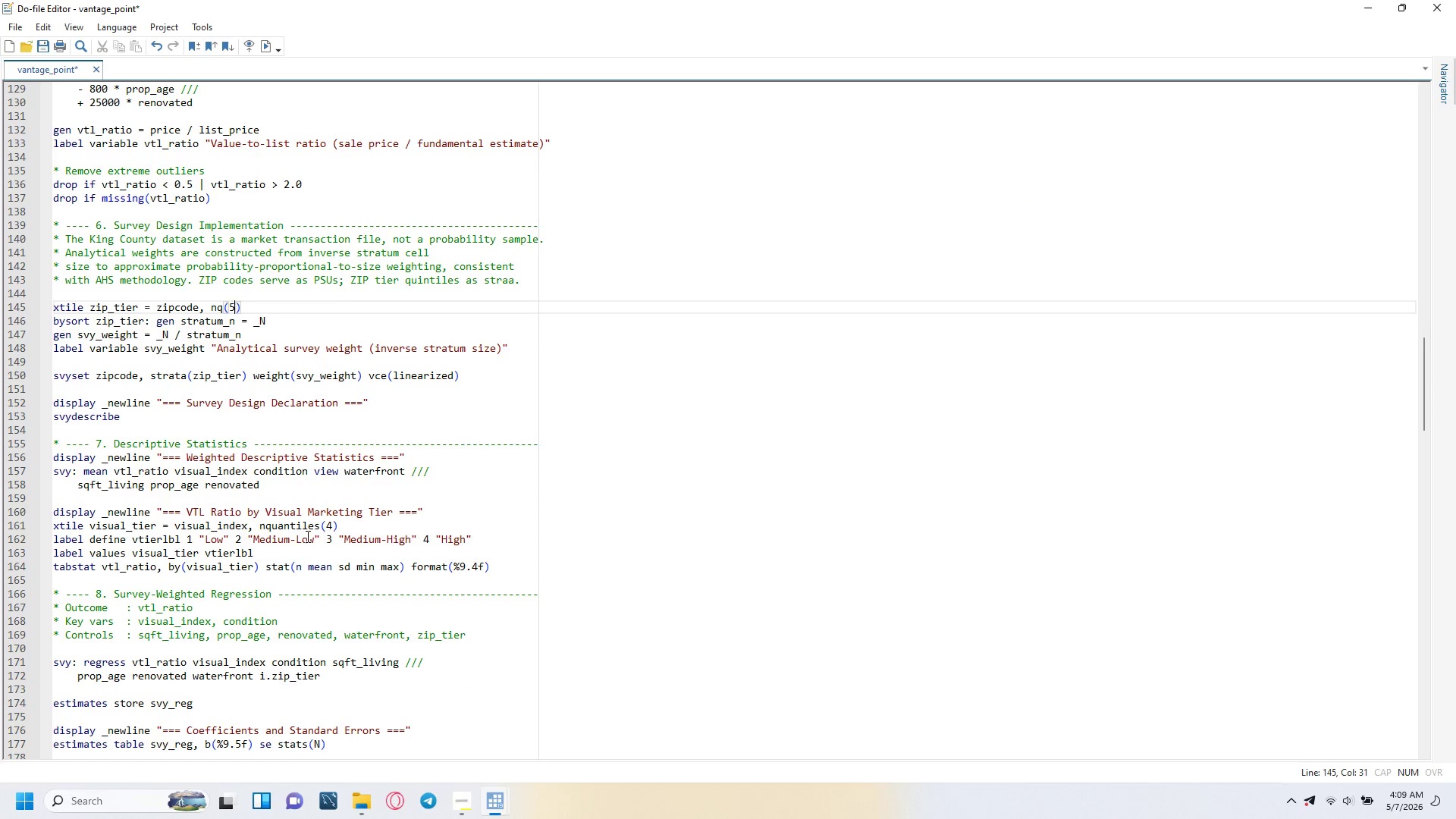 
scroll: coordinate [225, 466], scroll_direction: up, amount: 5.0
 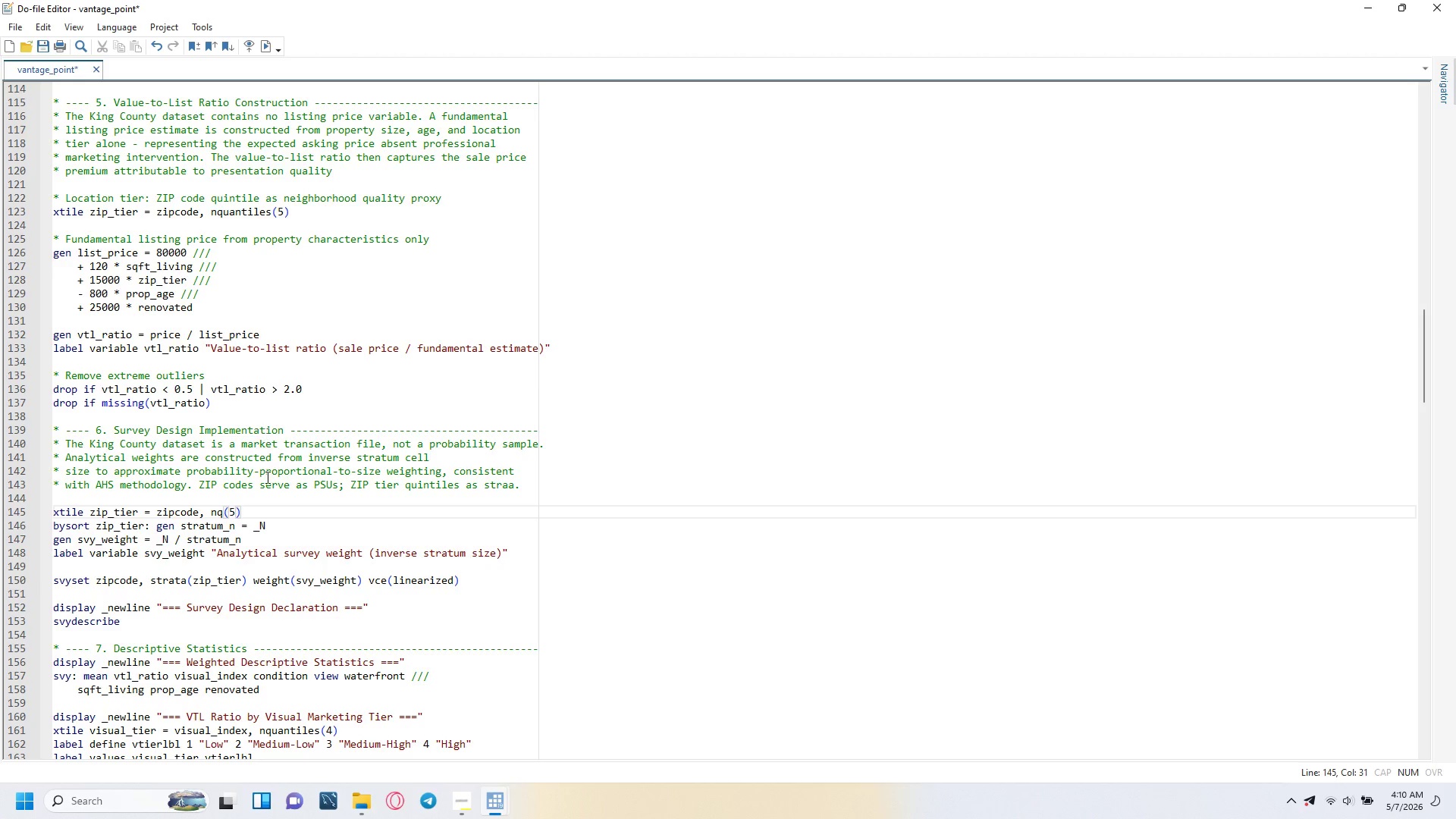 
left_click_drag(start_coordinate=[273, 513], to_coordinate=[49, 516])
 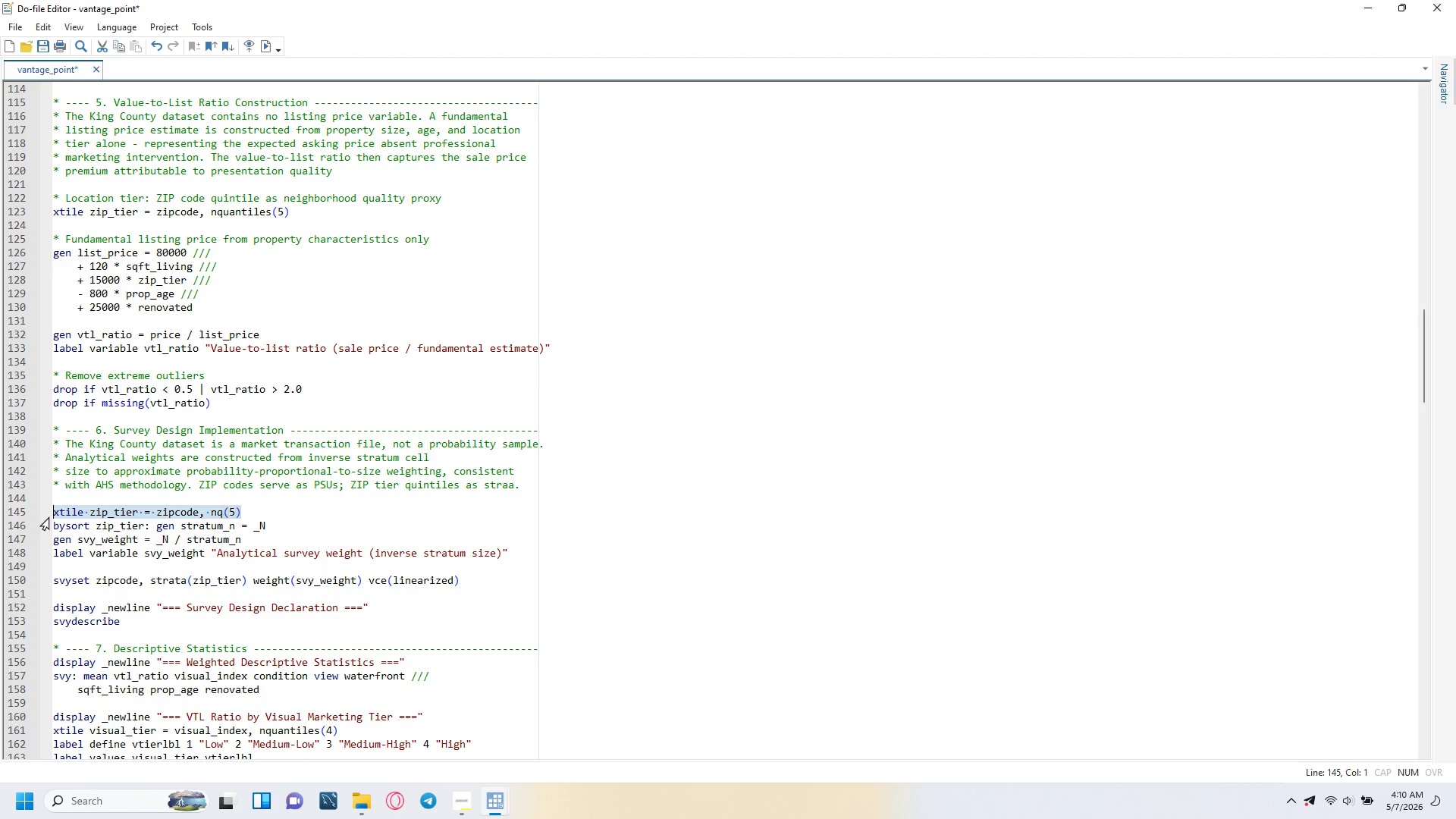 
key(Backspace)
 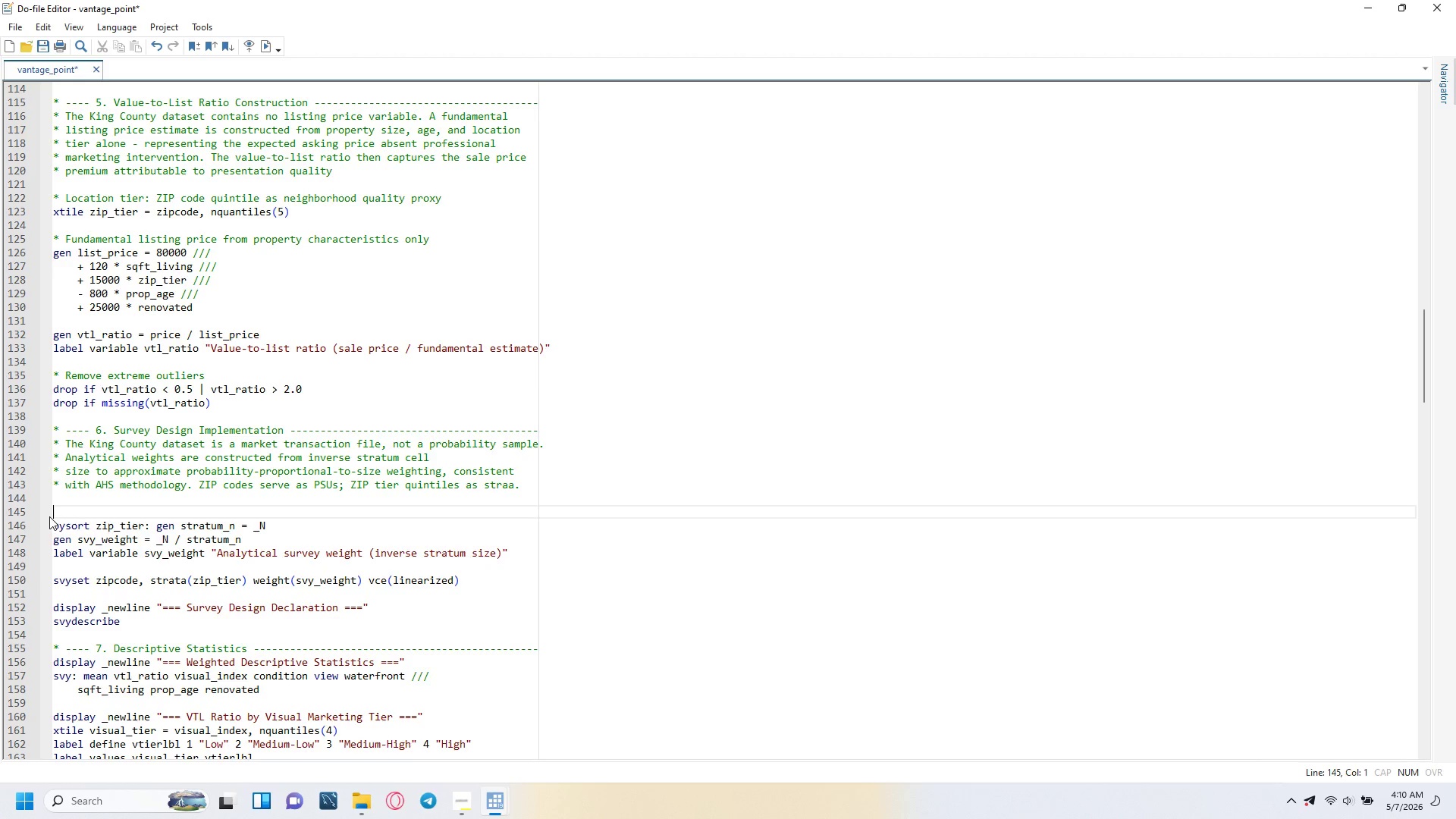 
key(Backspace)
 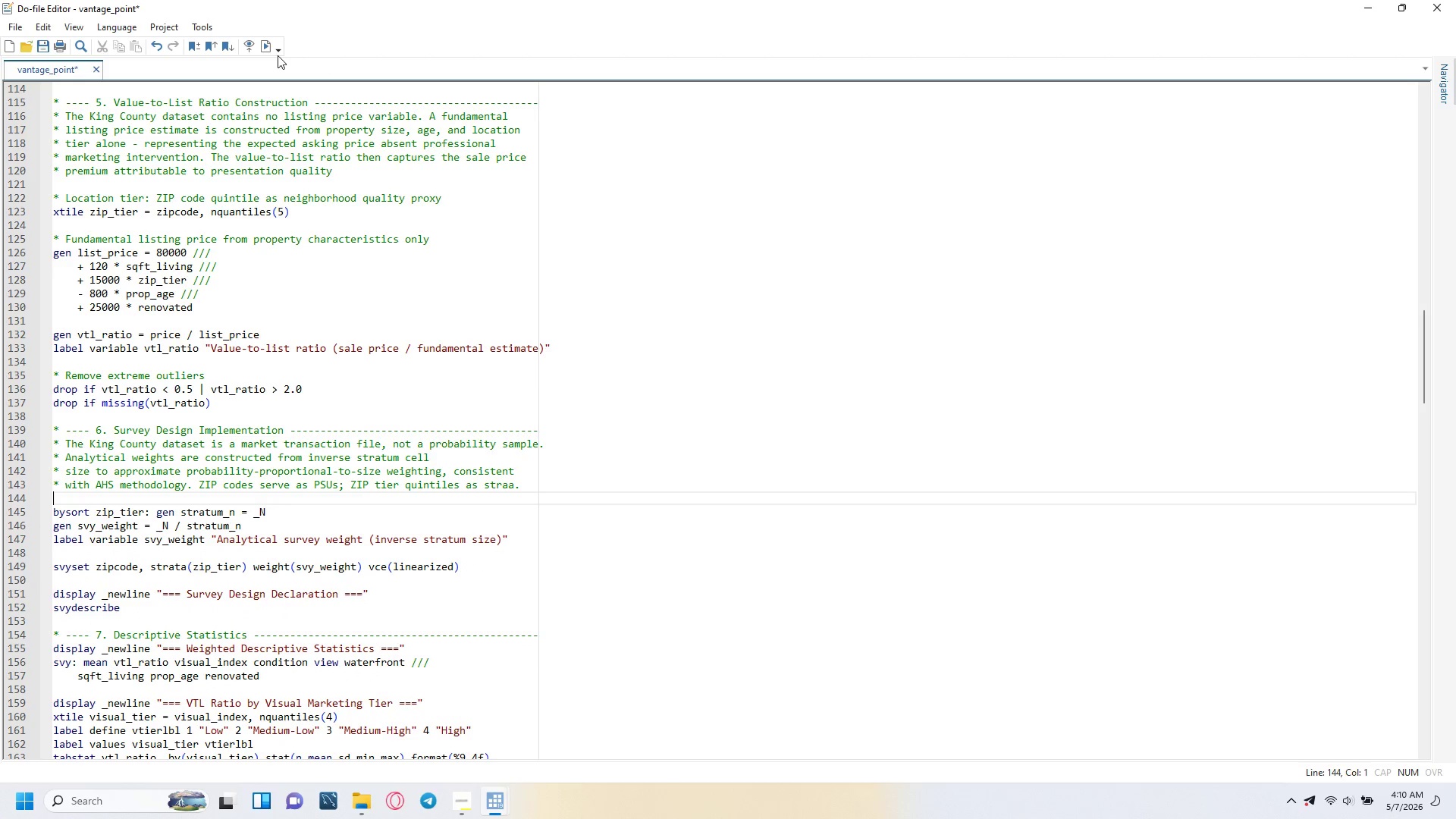 